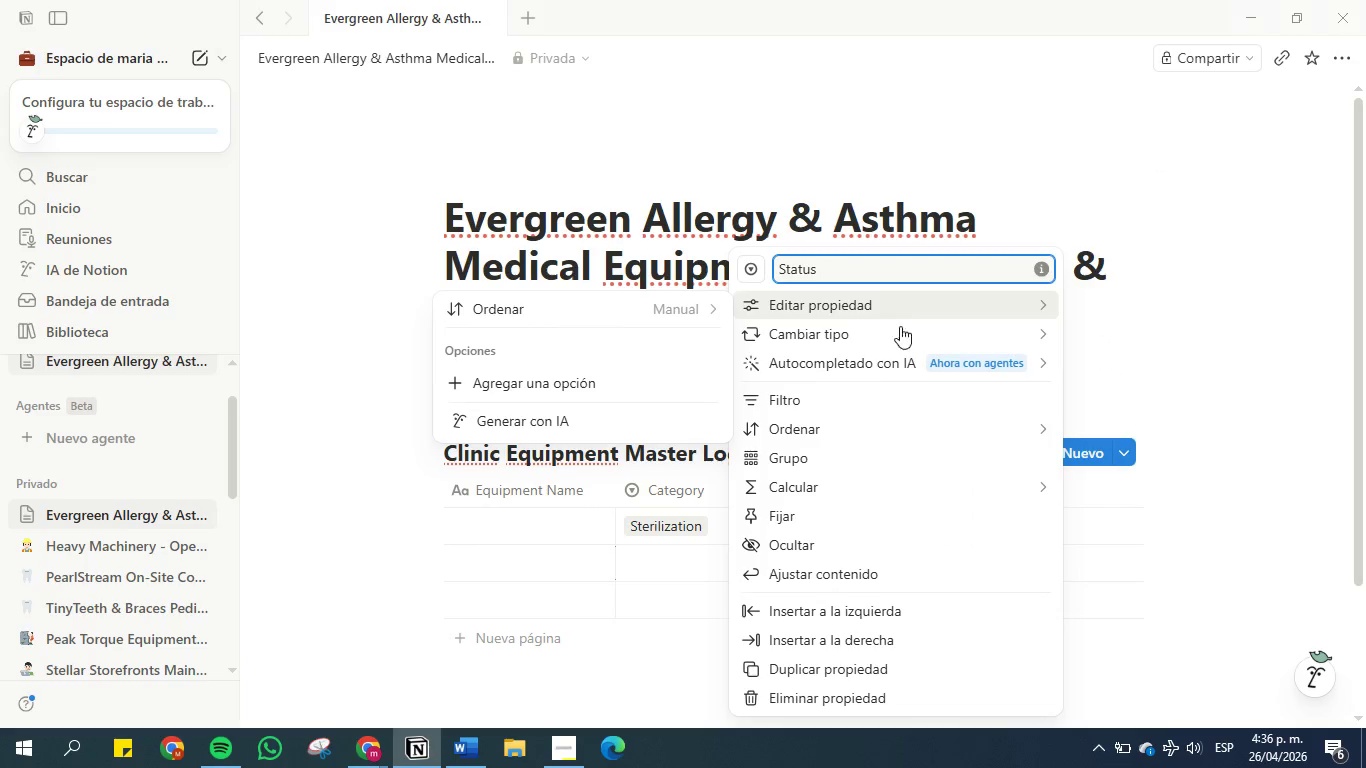 
key(Backspace)
 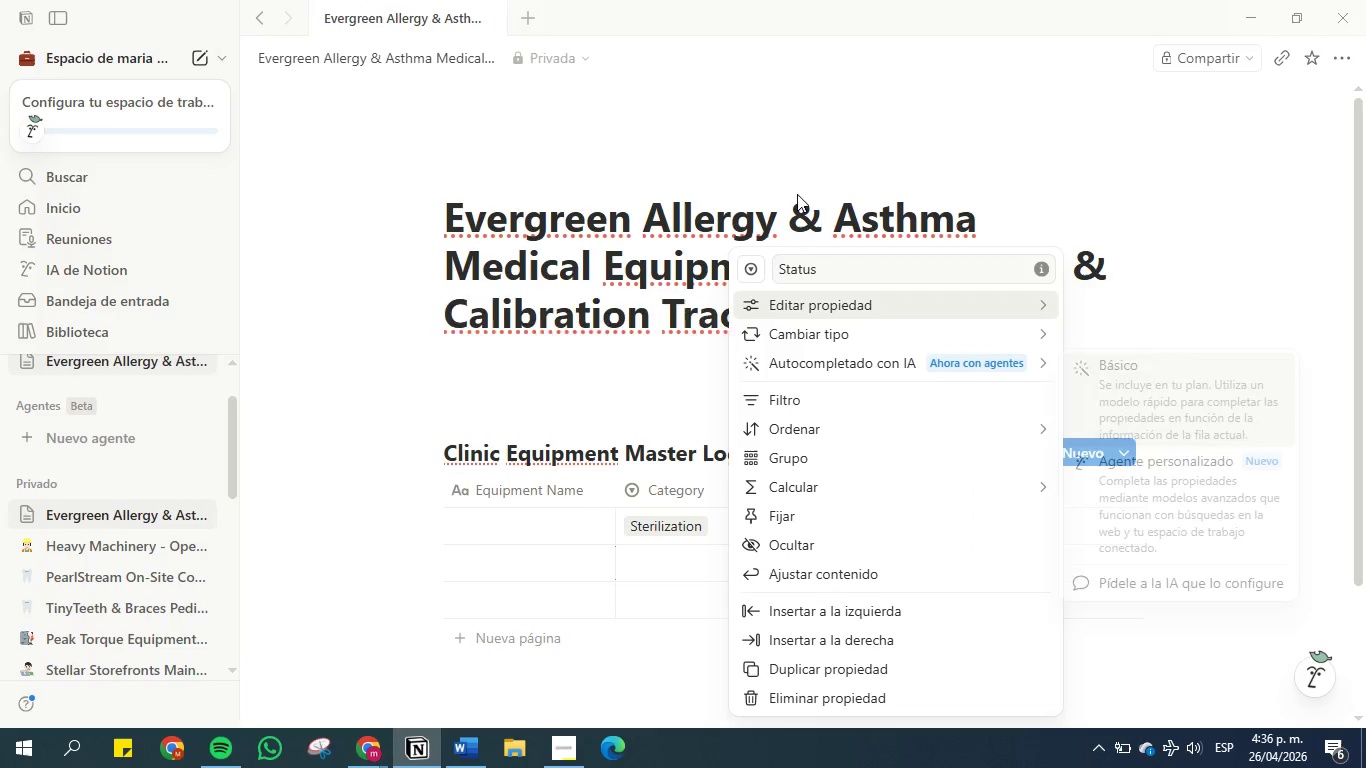 
left_click([793, 139])
 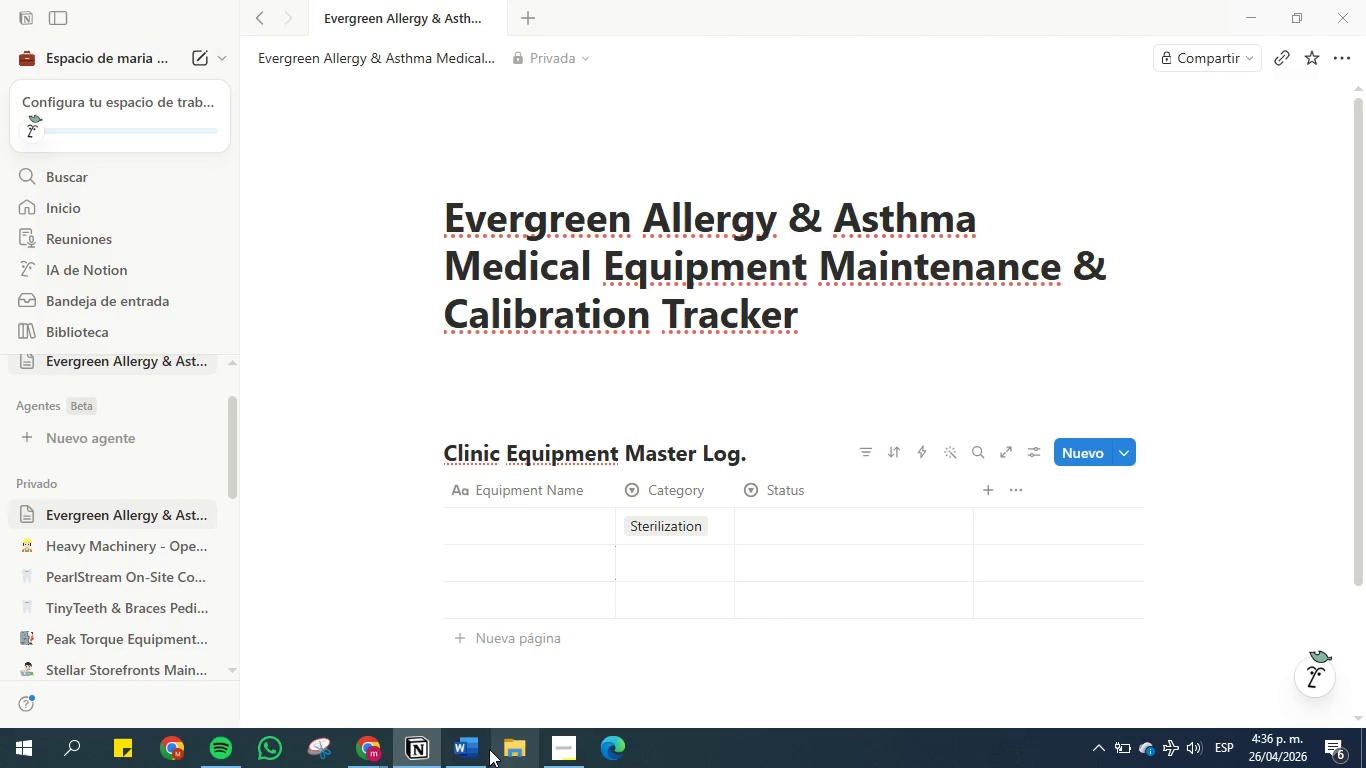 
left_click([476, 763])
 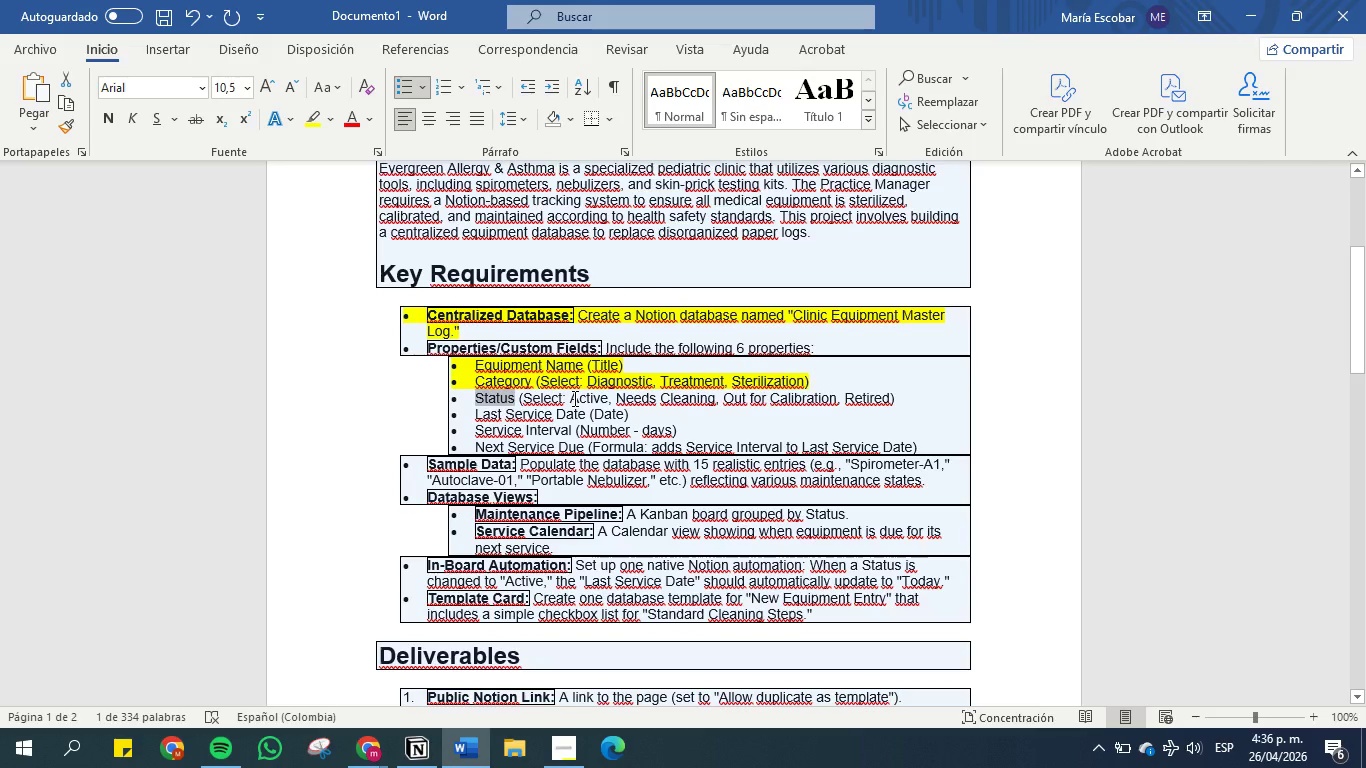 
left_click_drag(start_coordinate=[572, 398], to_coordinate=[607, 399])
 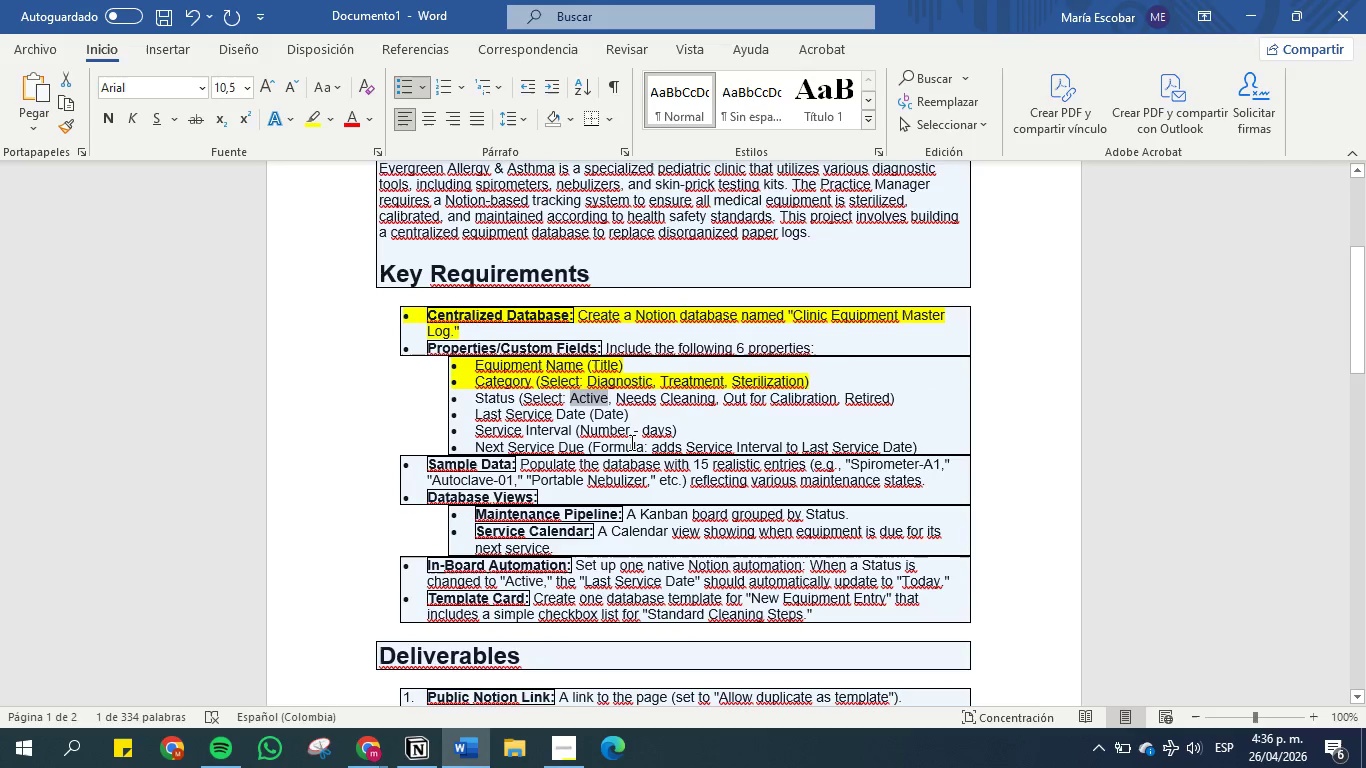 
key(Control+C)
 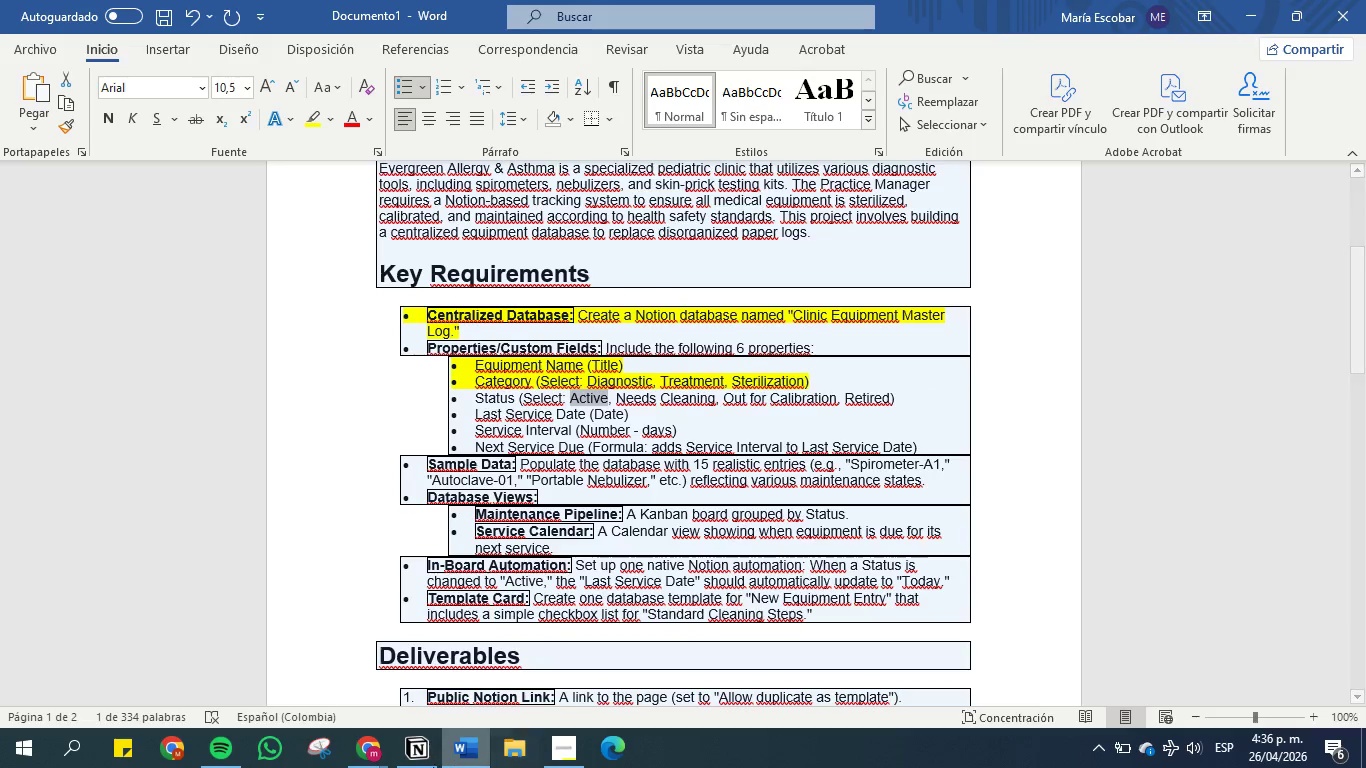 
left_click([424, 751])
 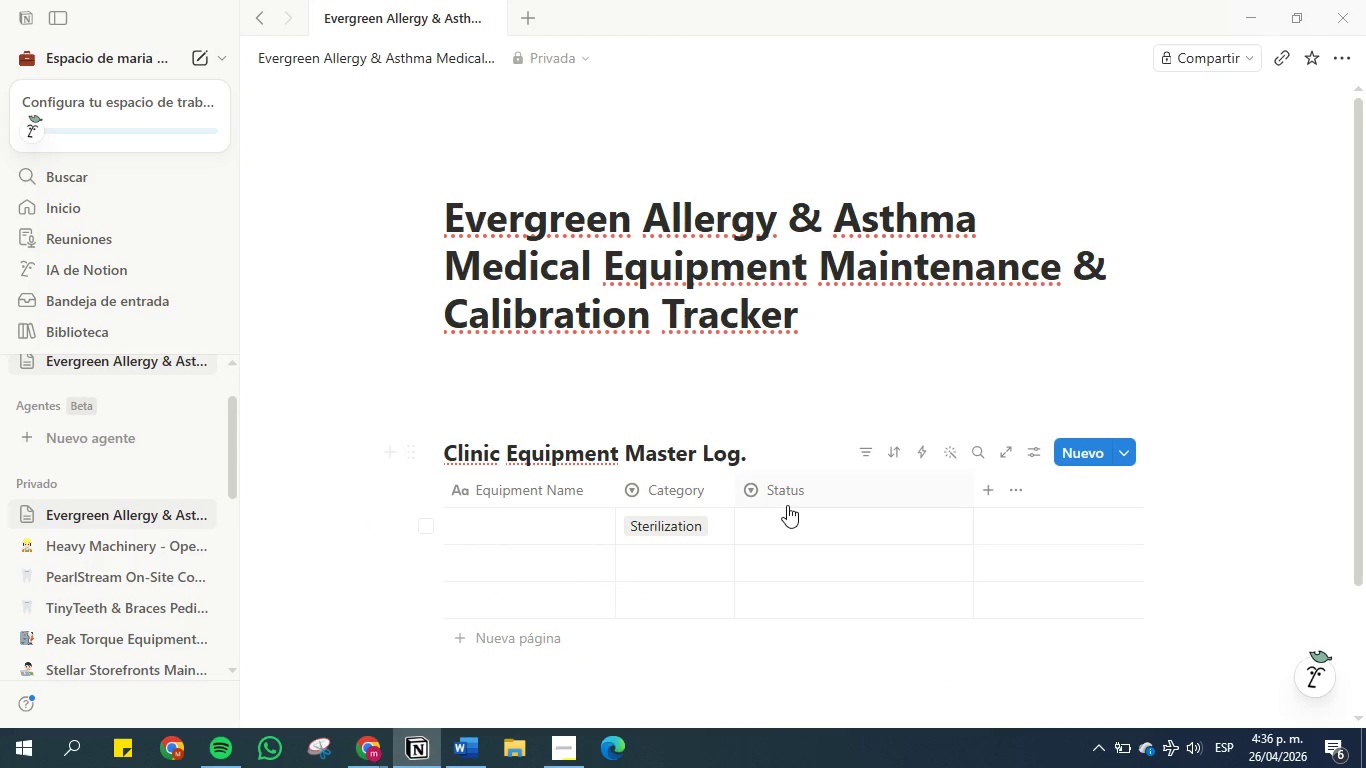 
left_click([782, 528])
 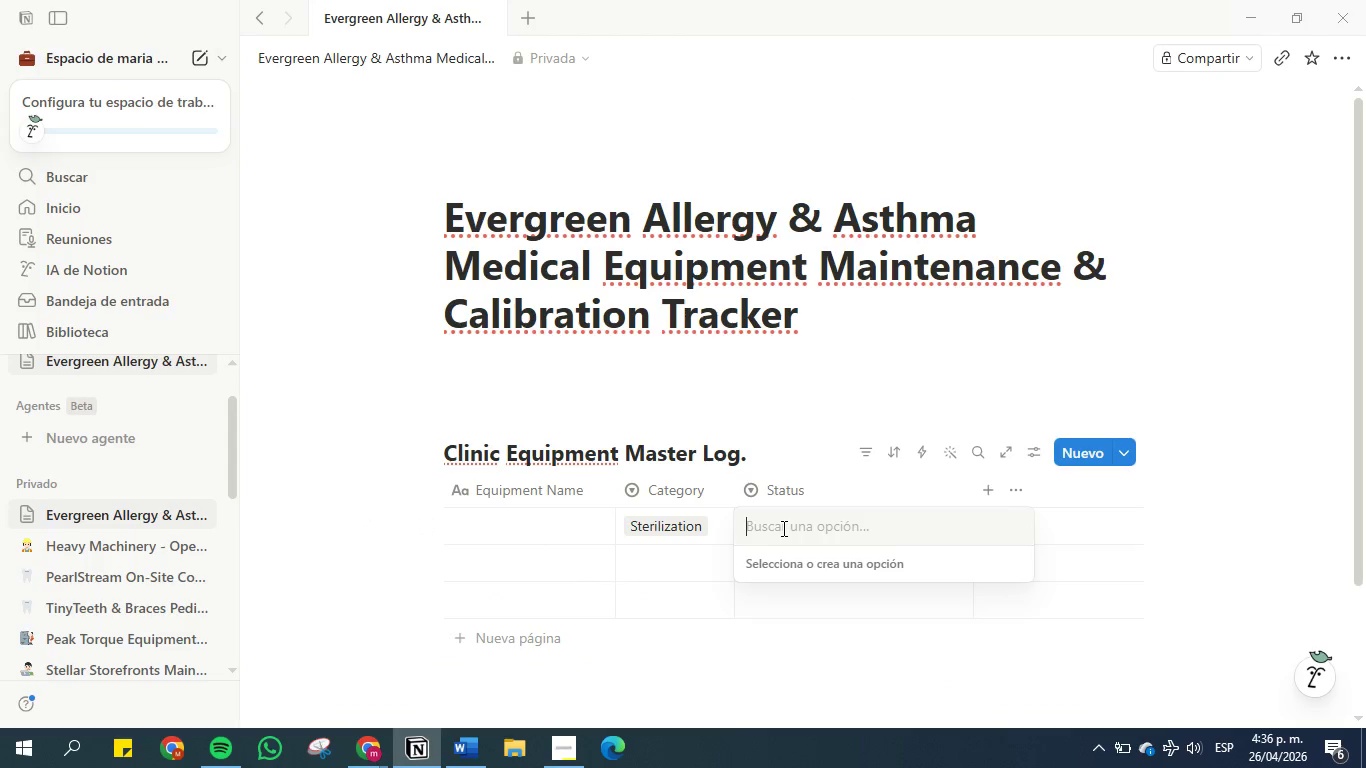 
key(Control+V)
 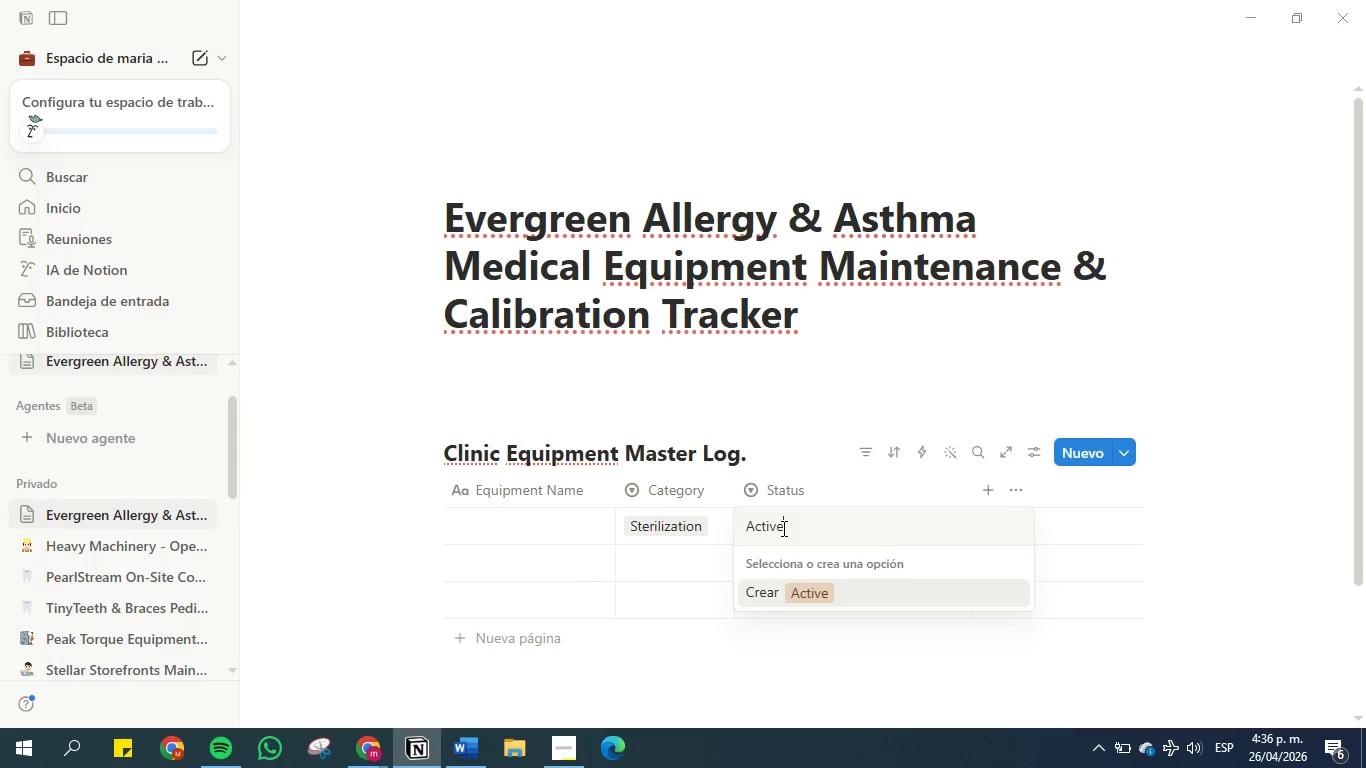 
key(Enter)
 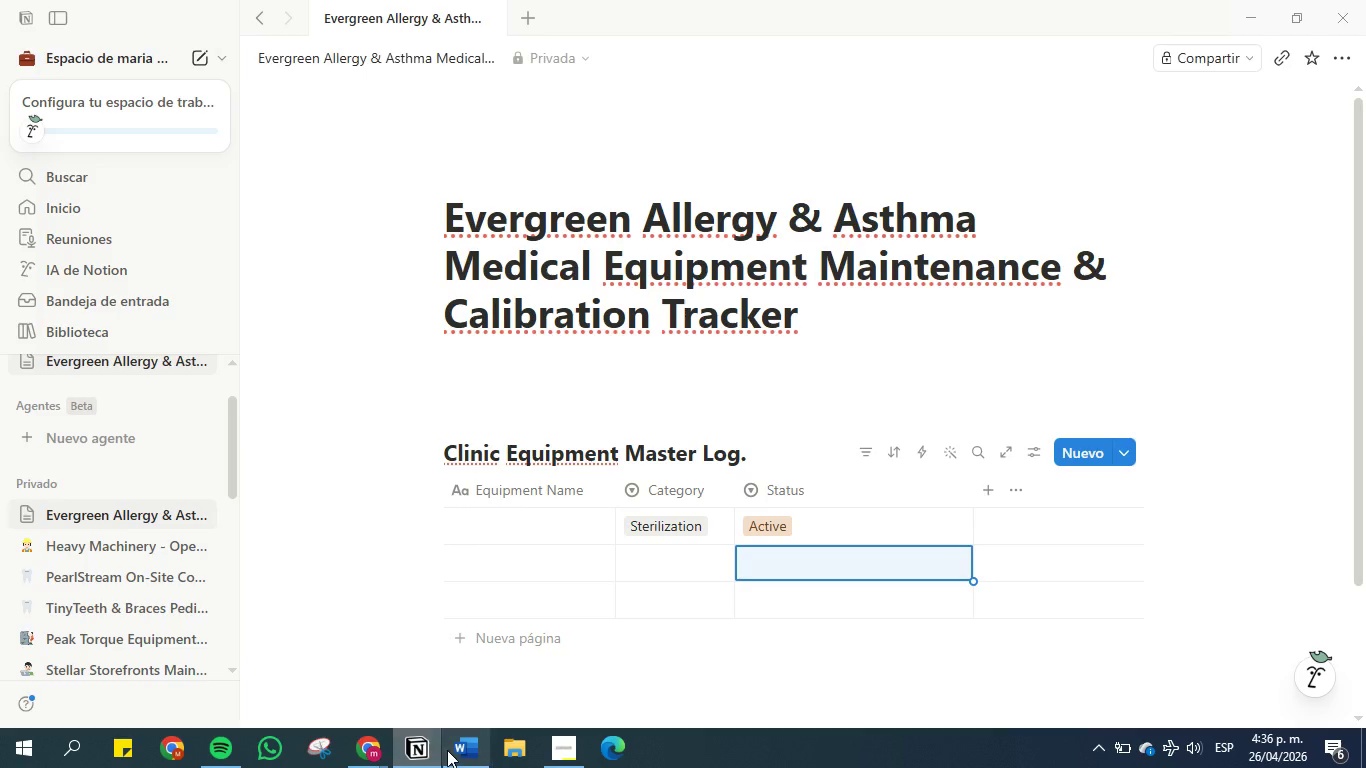 
left_click([474, 750])
 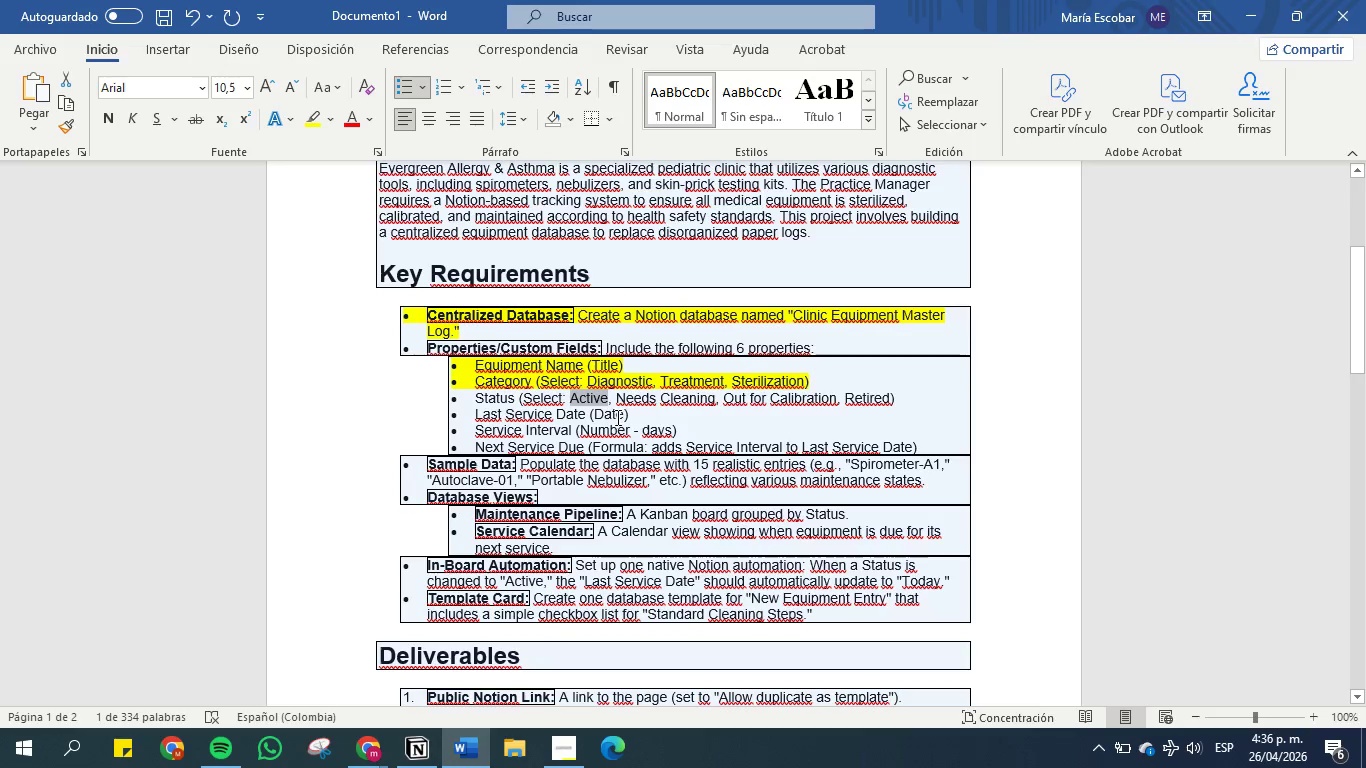 
left_click([622, 406])
 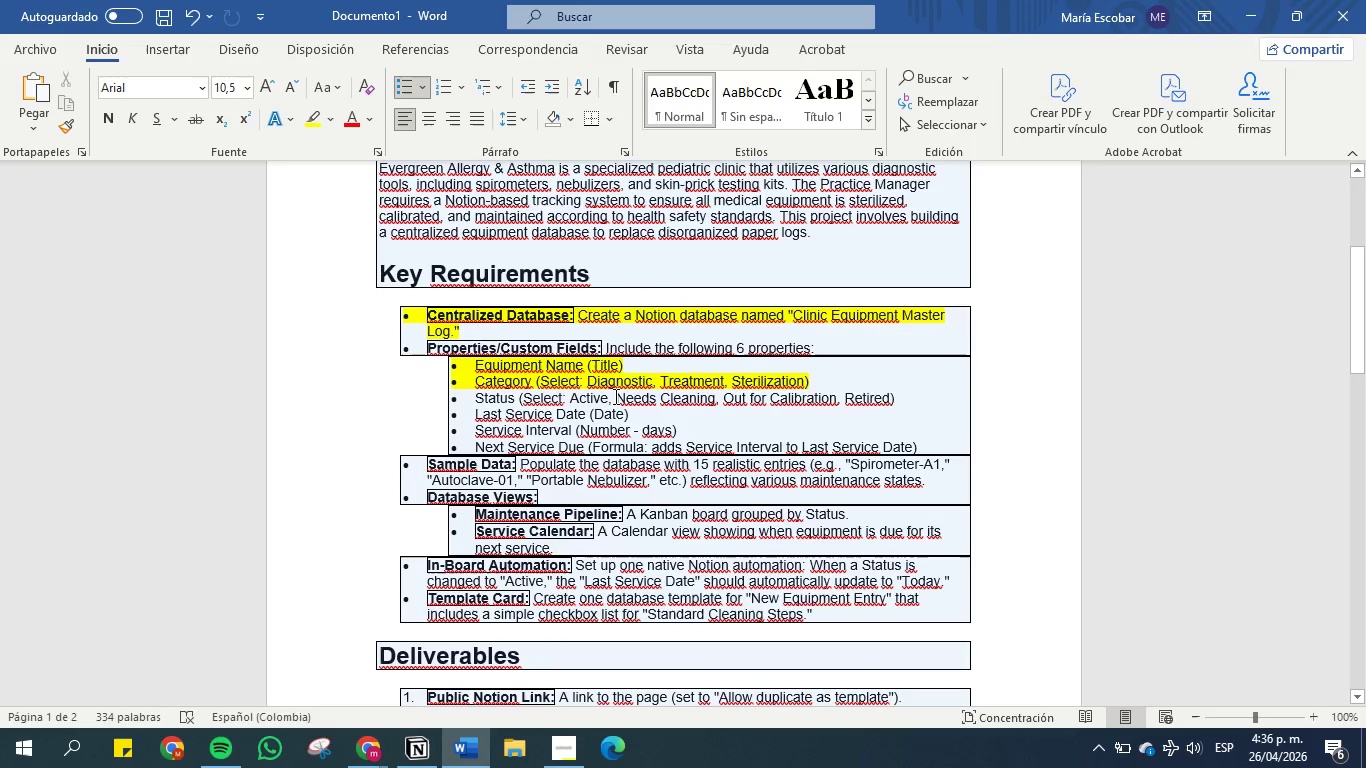 
left_click_drag(start_coordinate=[614, 396], to_coordinate=[714, 397])
 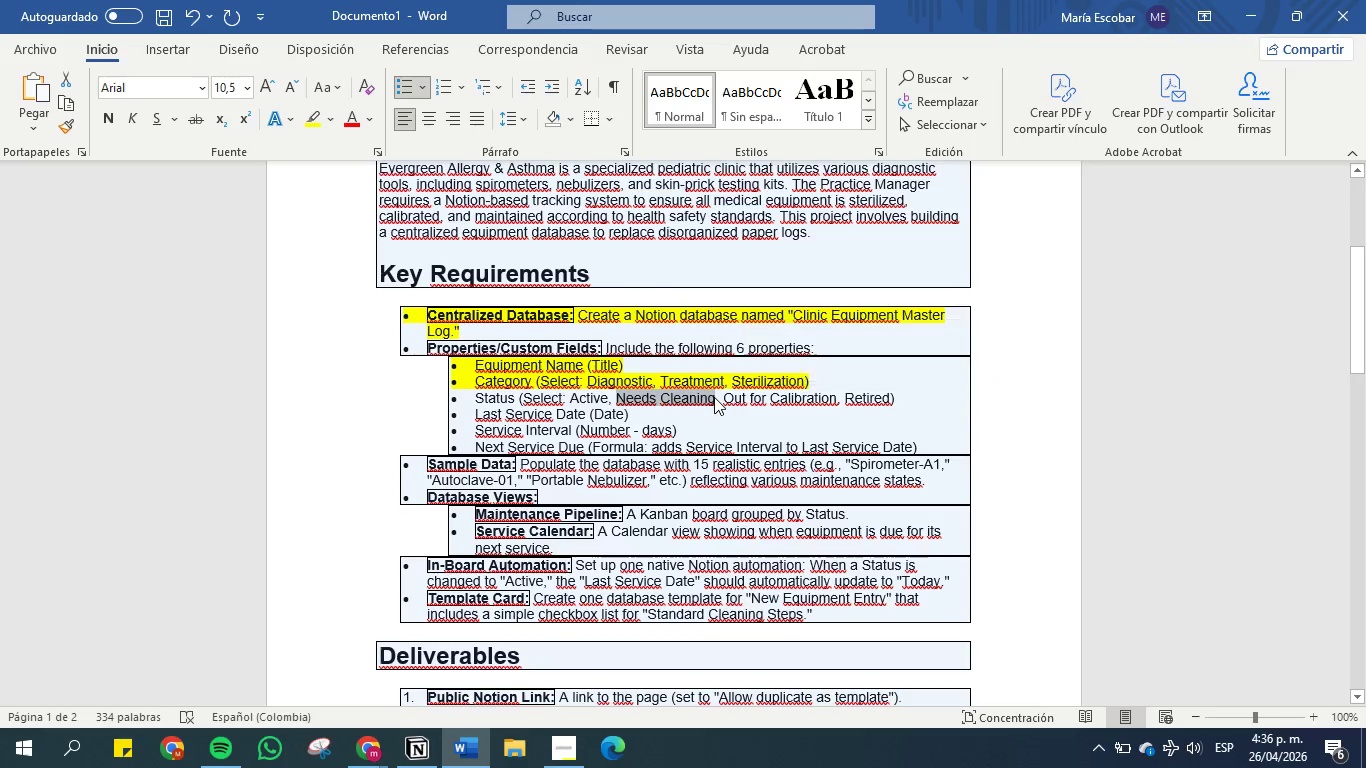 
key(Control+C)
 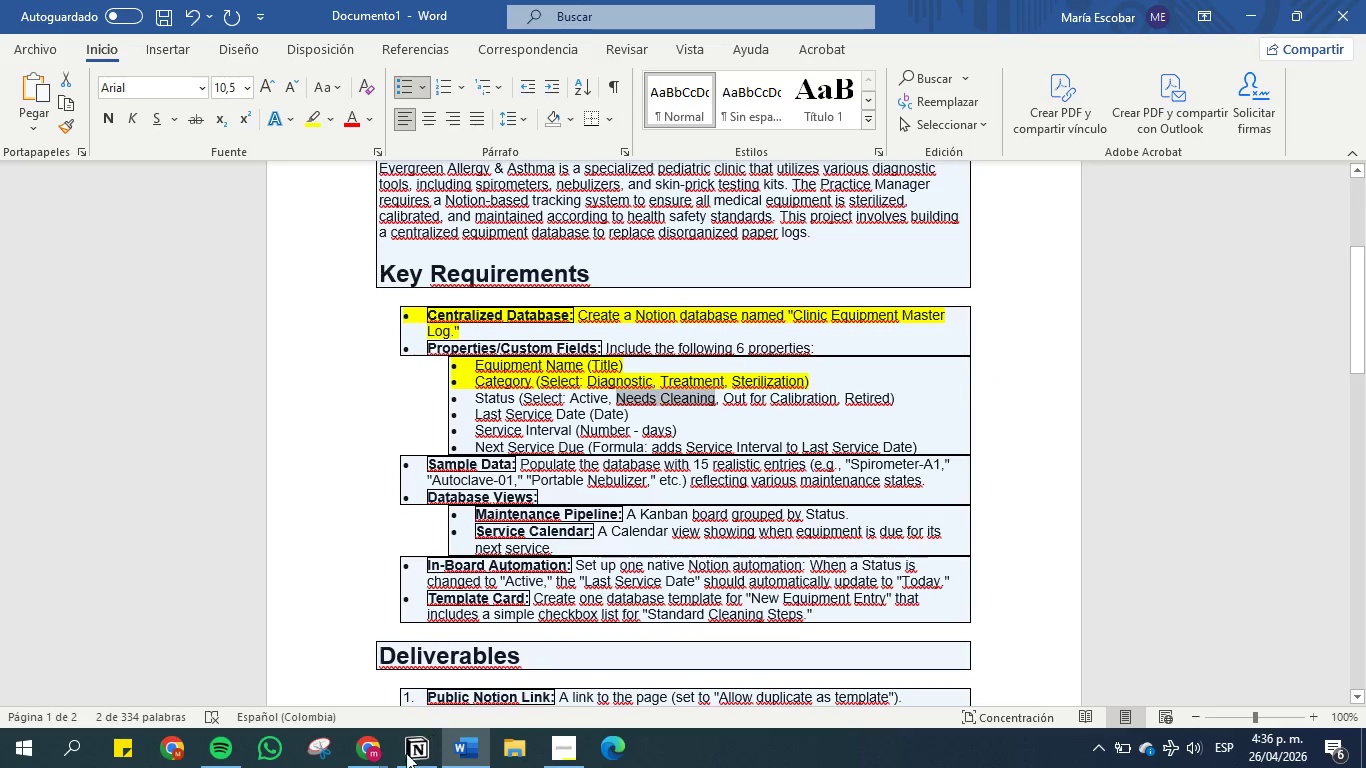 
left_click([403, 761])
 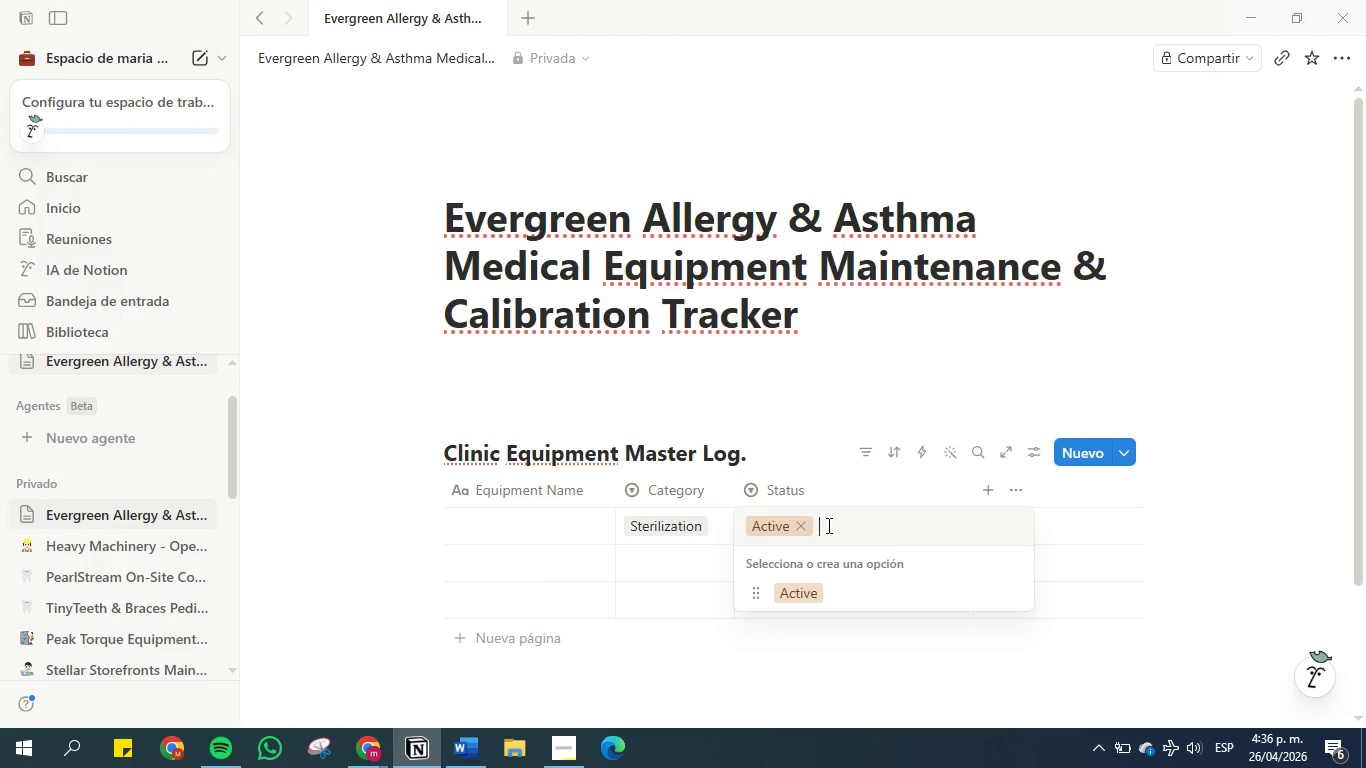 
key(Control+V)
 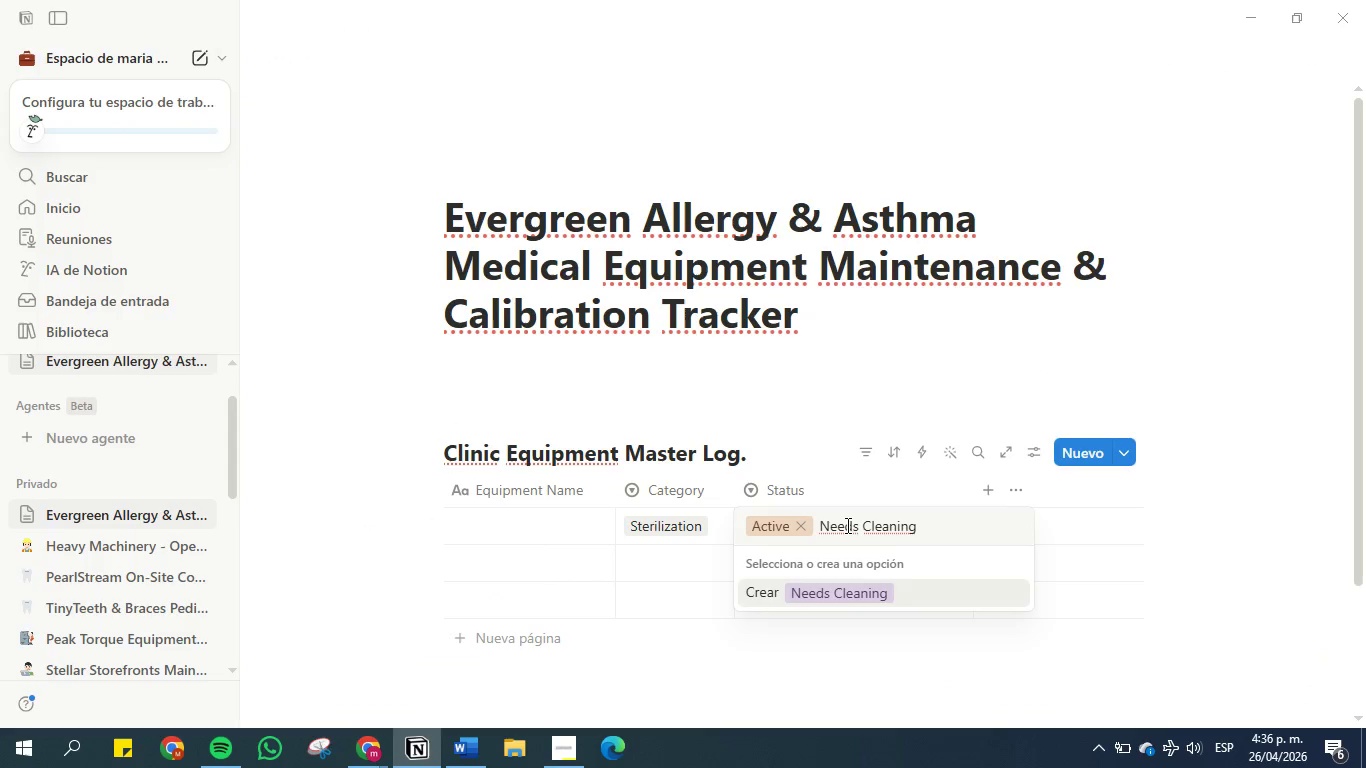 
key(Enter)
 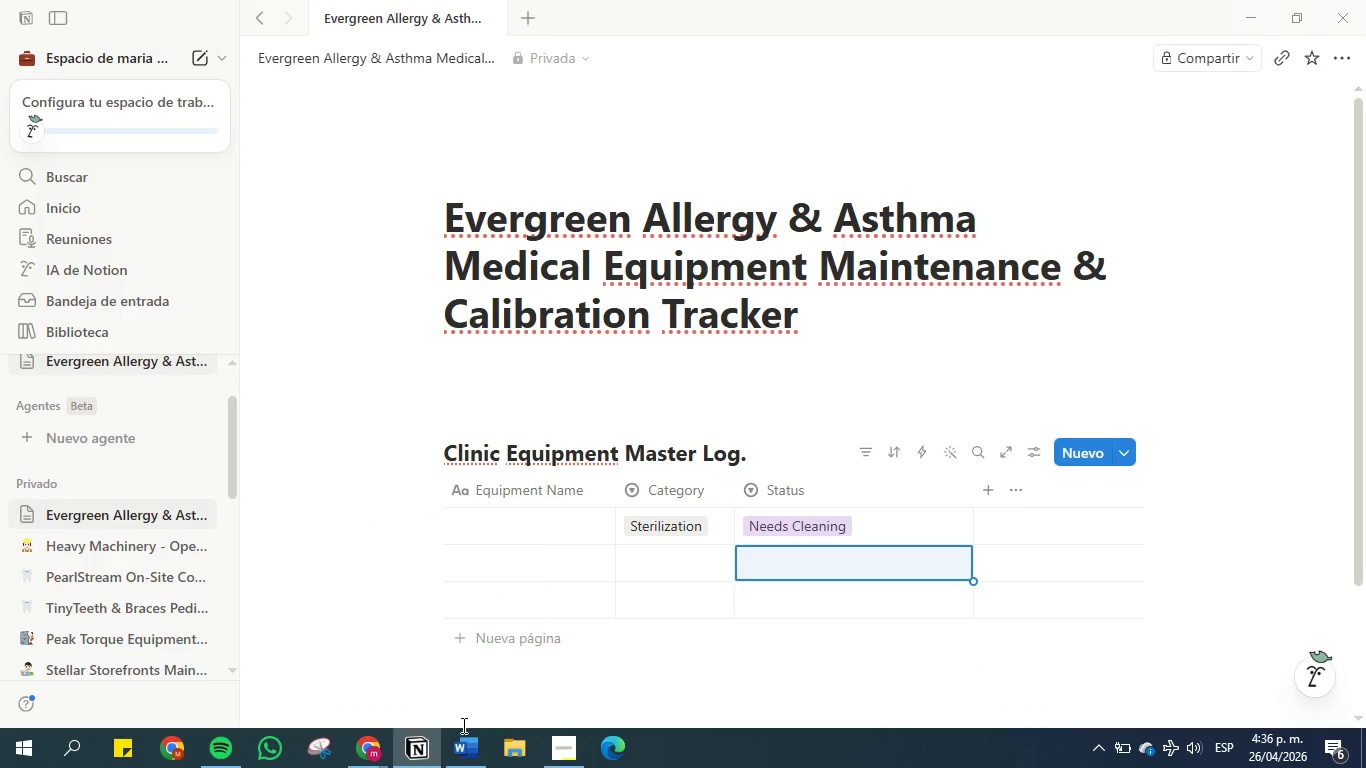 
left_click([460, 748])
 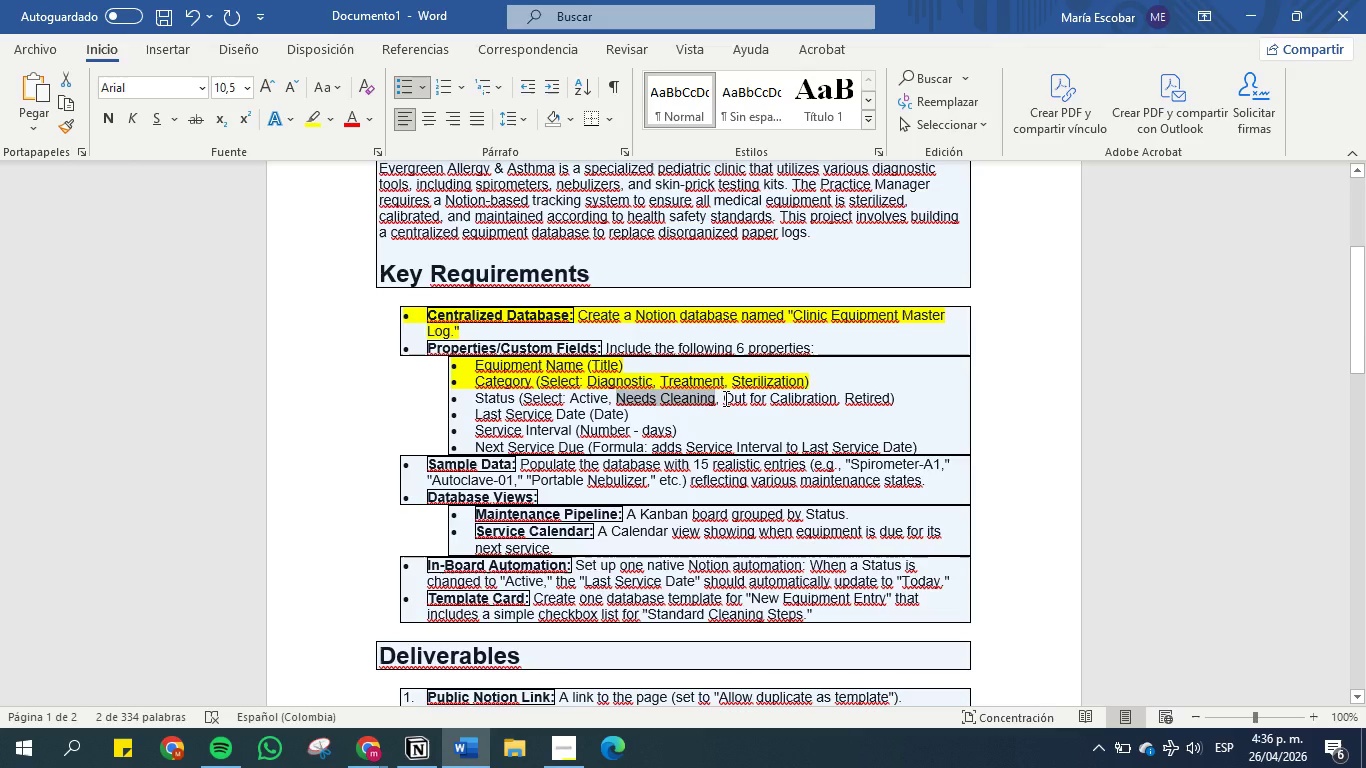 
left_click_drag(start_coordinate=[724, 398], to_coordinate=[807, 398])
 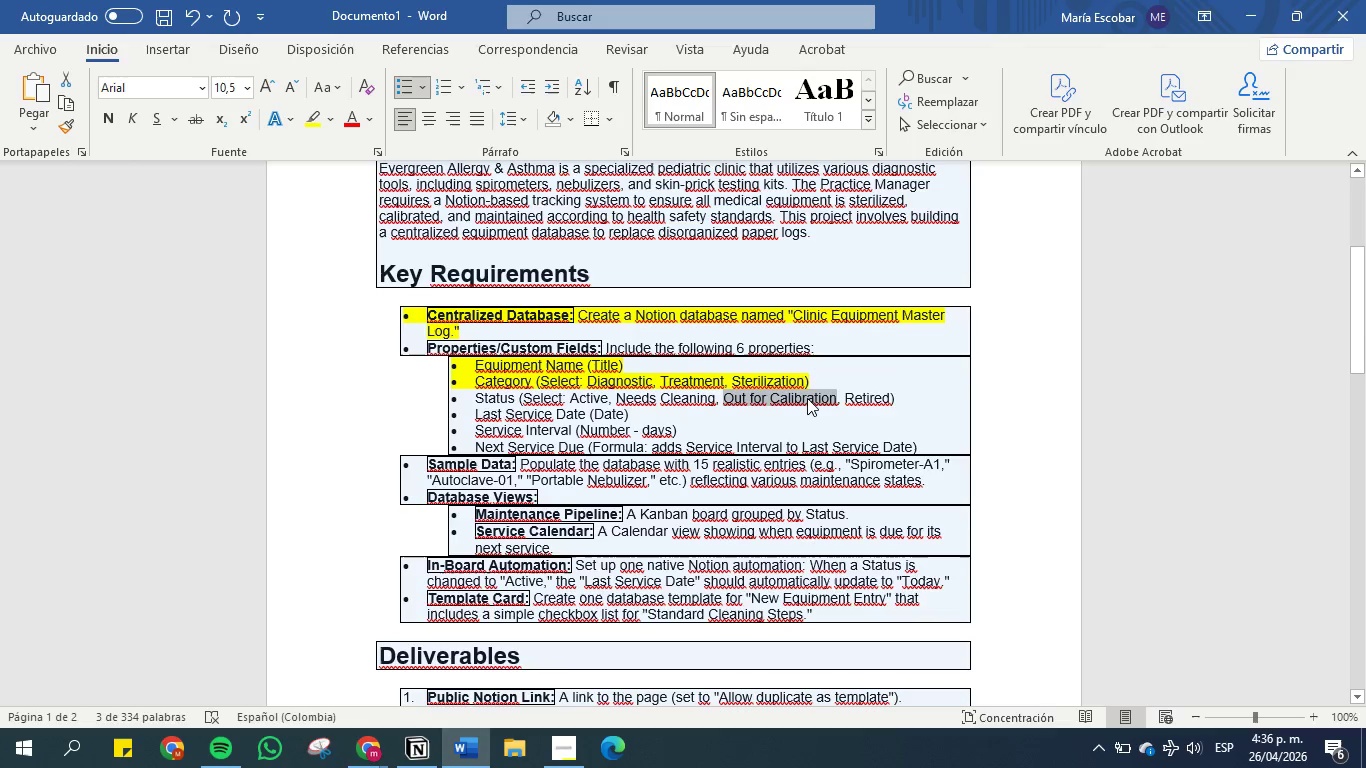 
key(Control+C)
 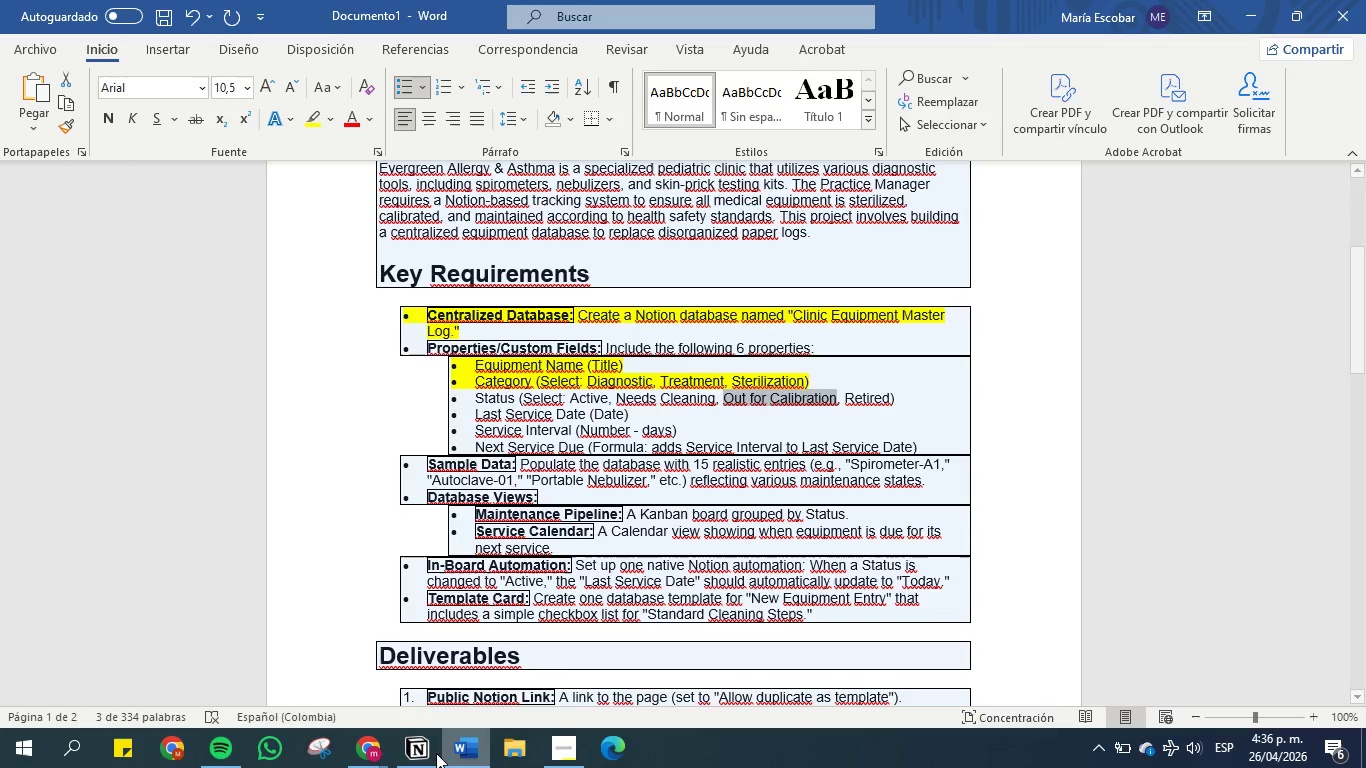 
left_click([421, 760])
 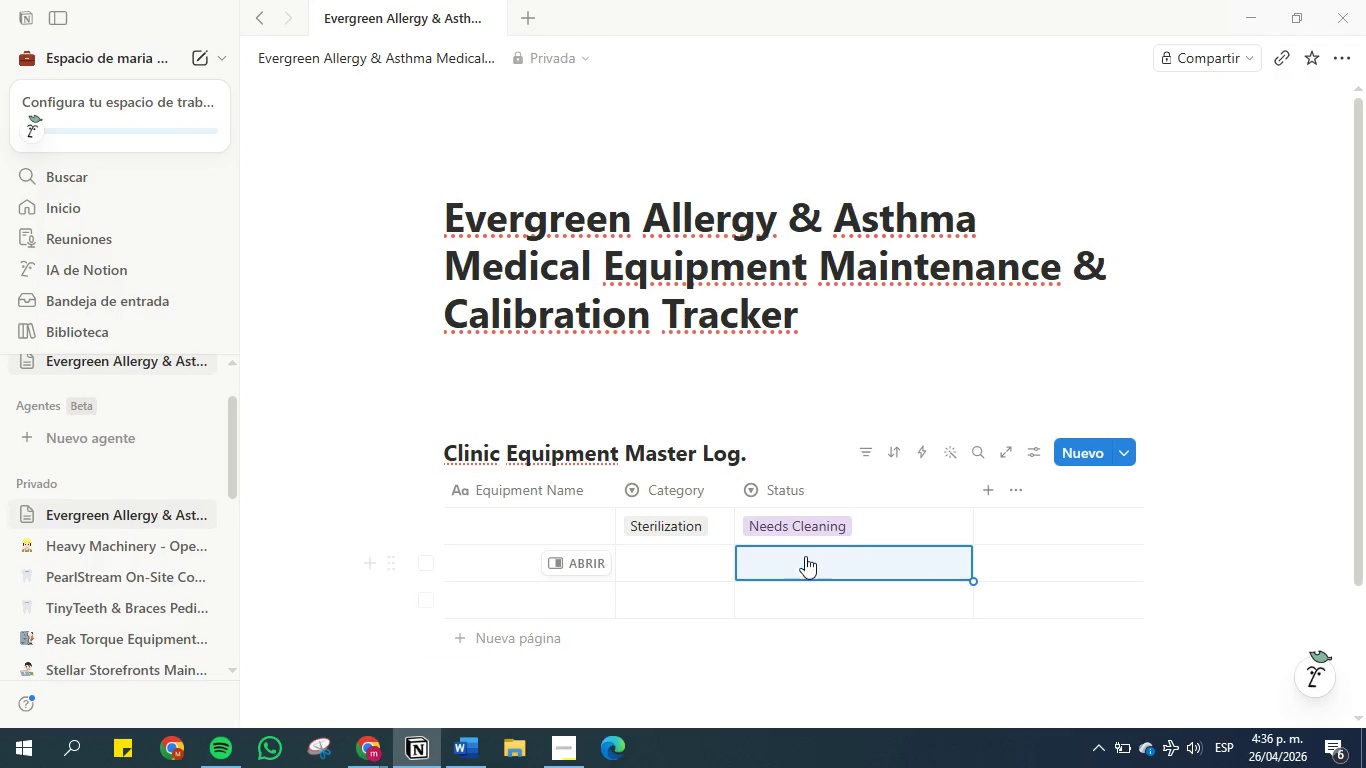 
left_click([860, 528])
 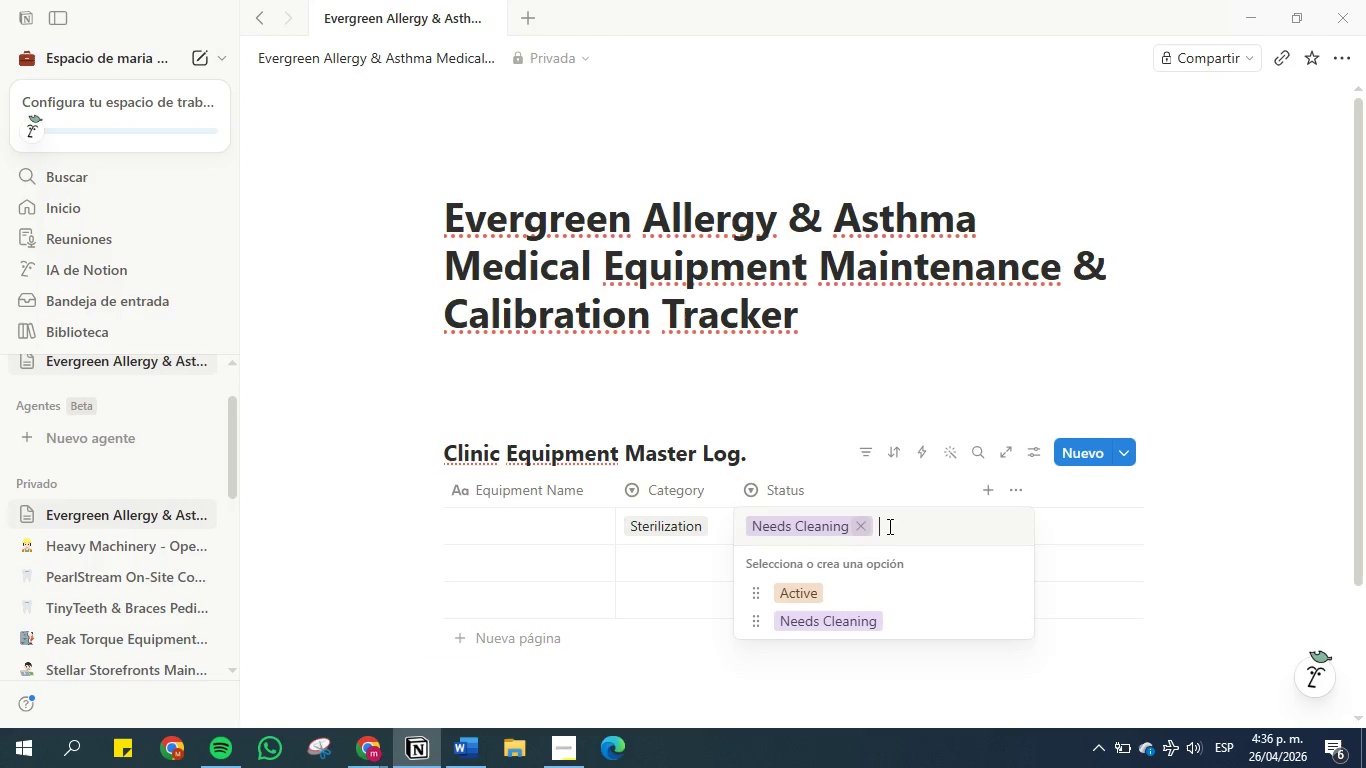 
key(Control+V)
 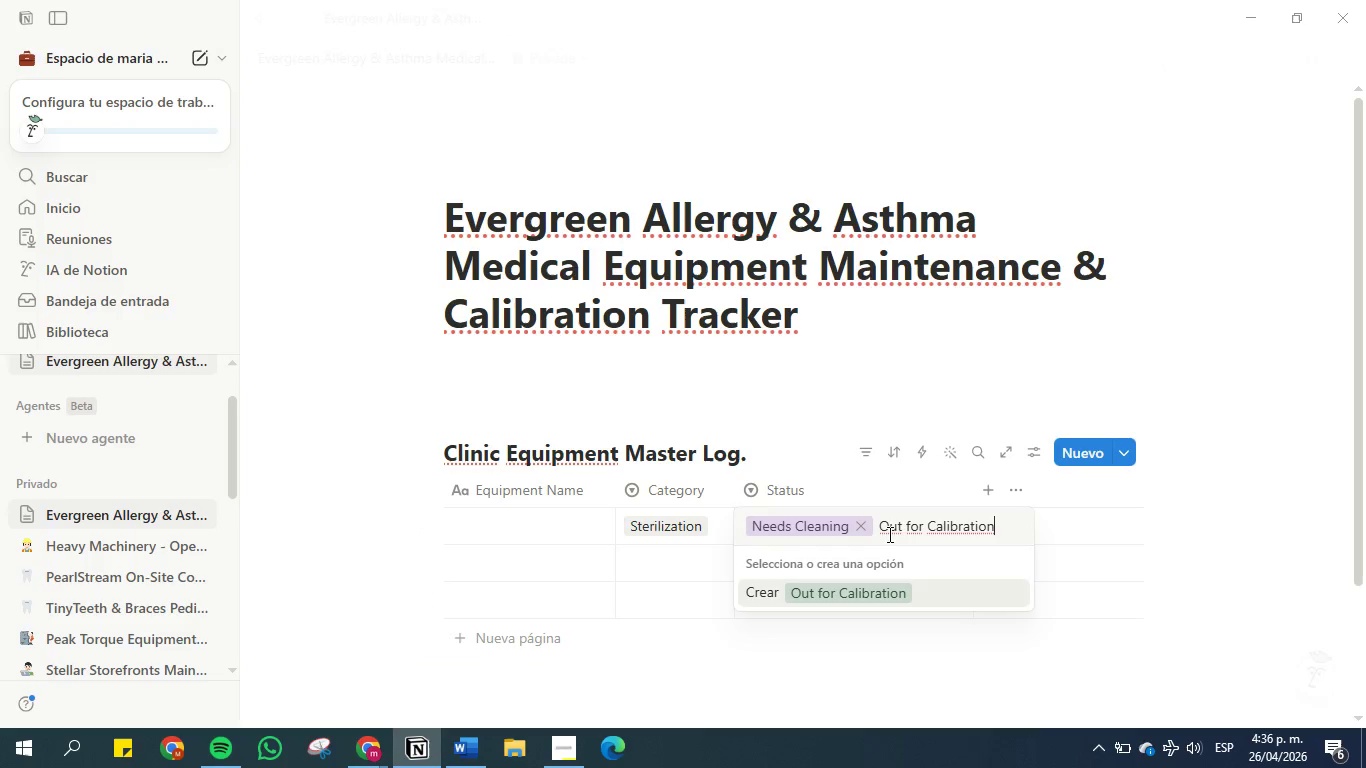 
key(Enter)
 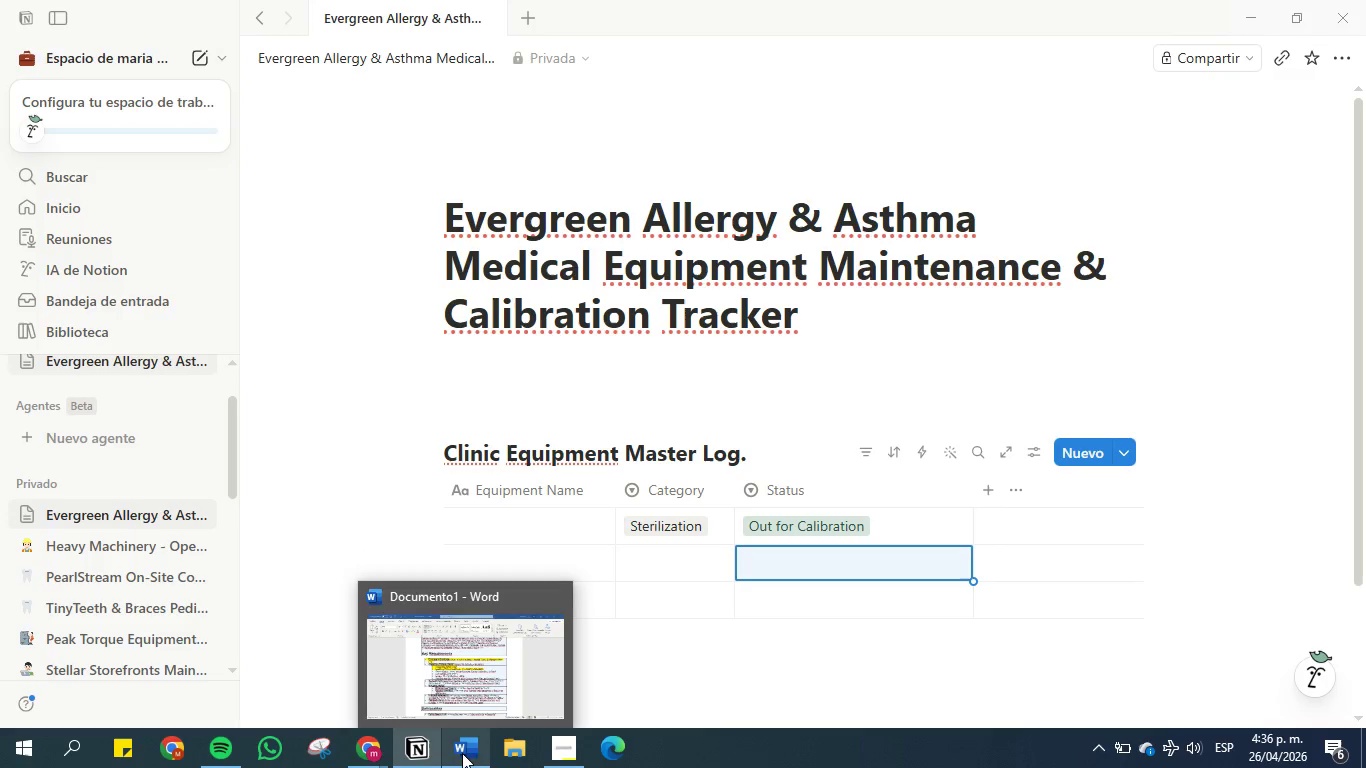 
left_click([471, 748])
 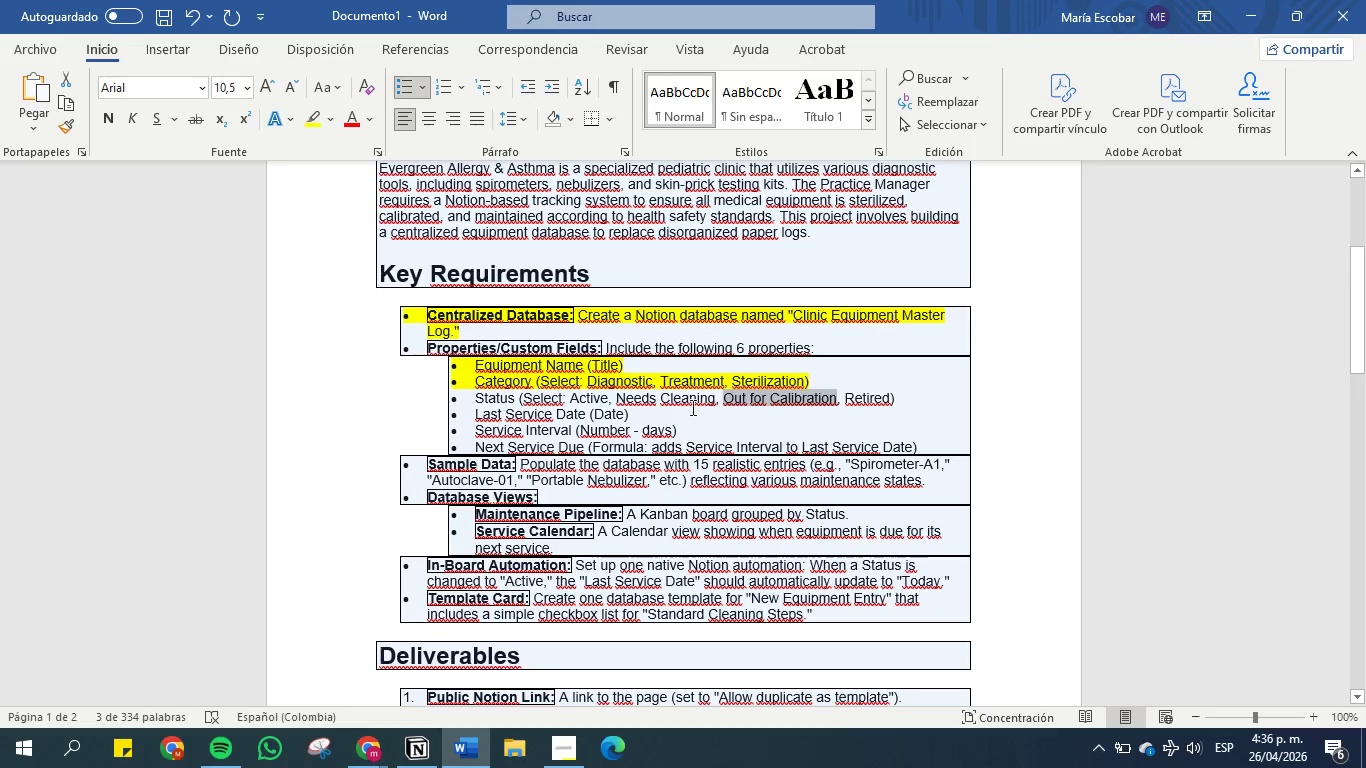 
left_click([732, 405])
 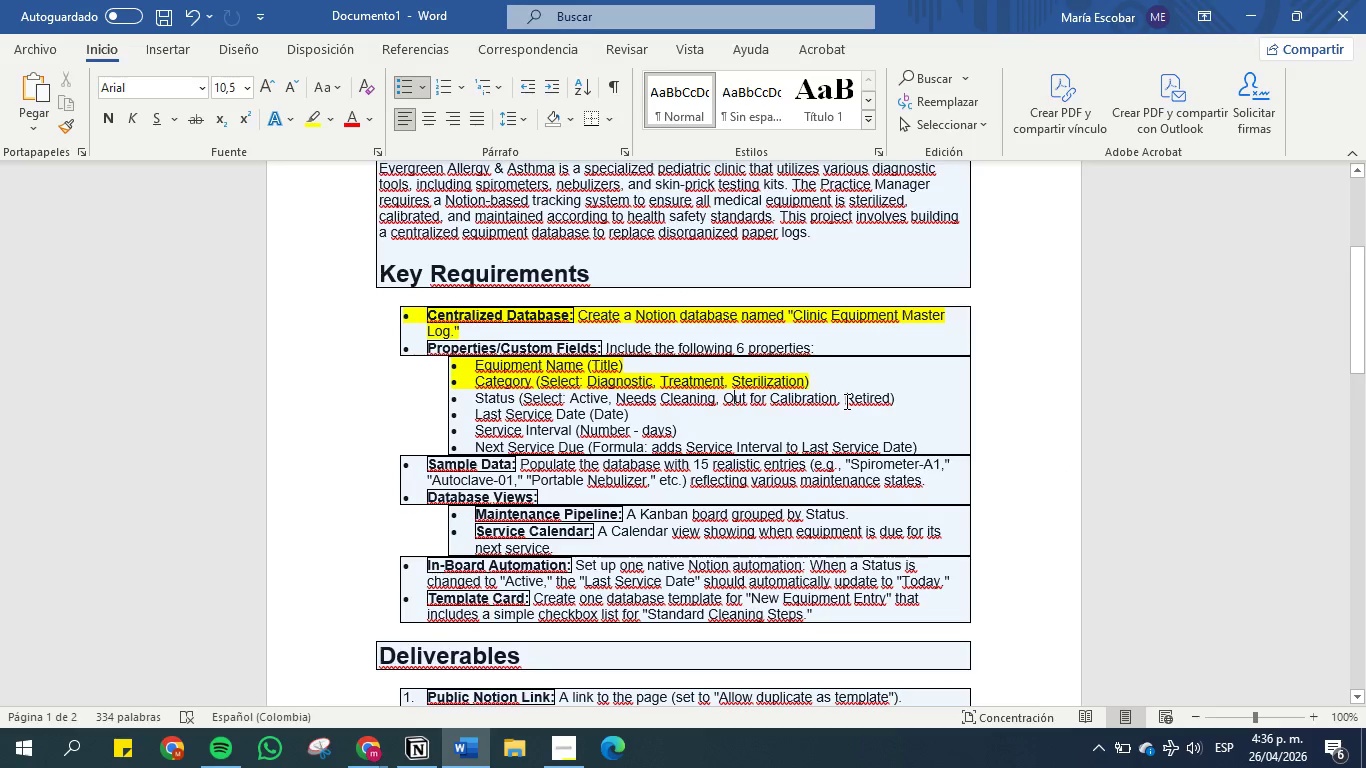 
left_click_drag(start_coordinate=[845, 401], to_coordinate=[887, 402])
 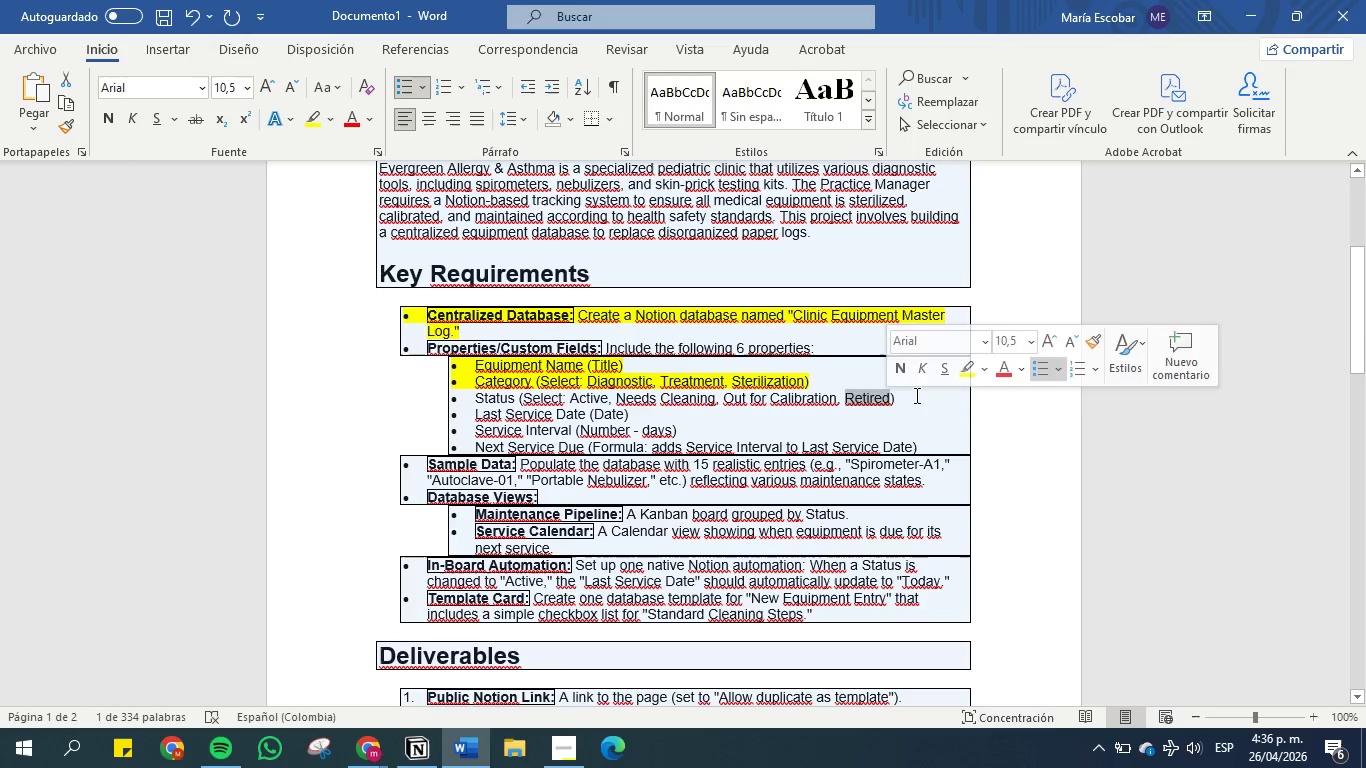 
key(Control+C)
 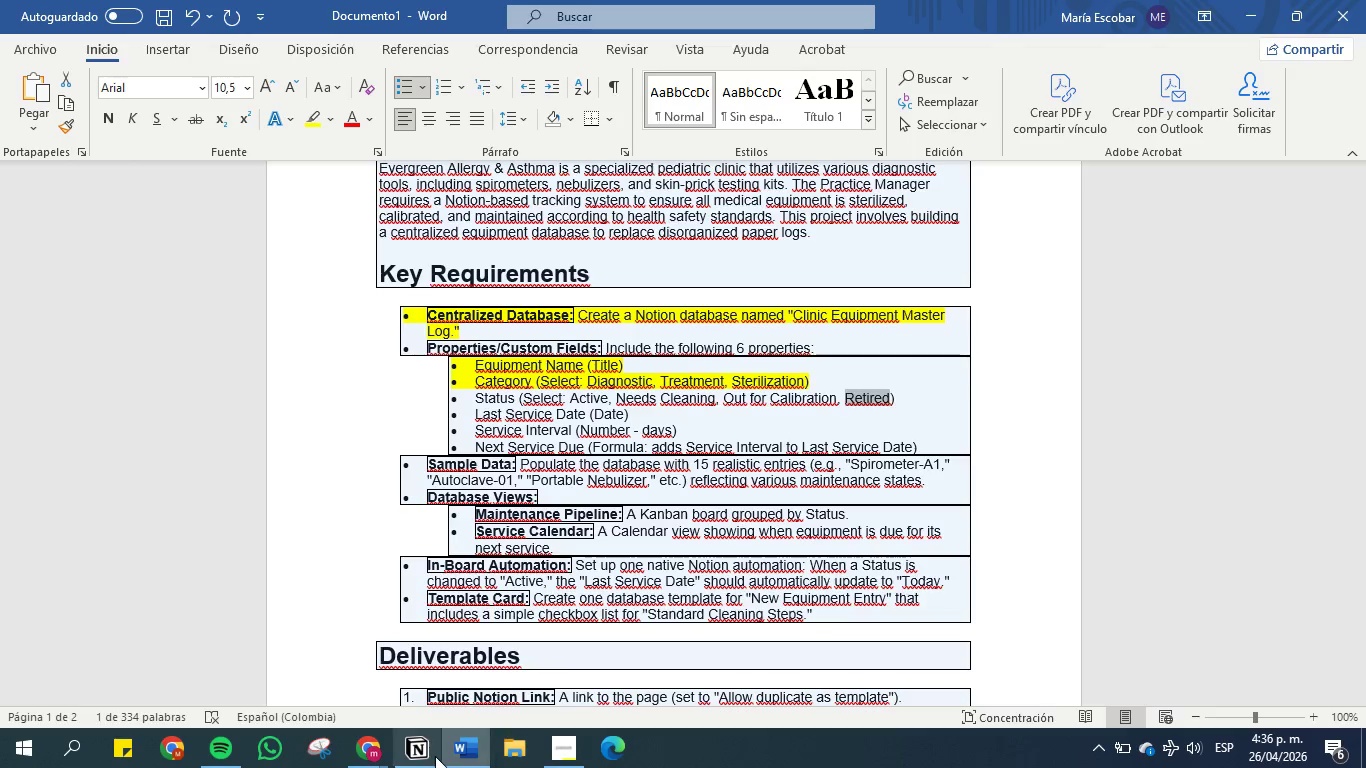 
left_click([422, 747])
 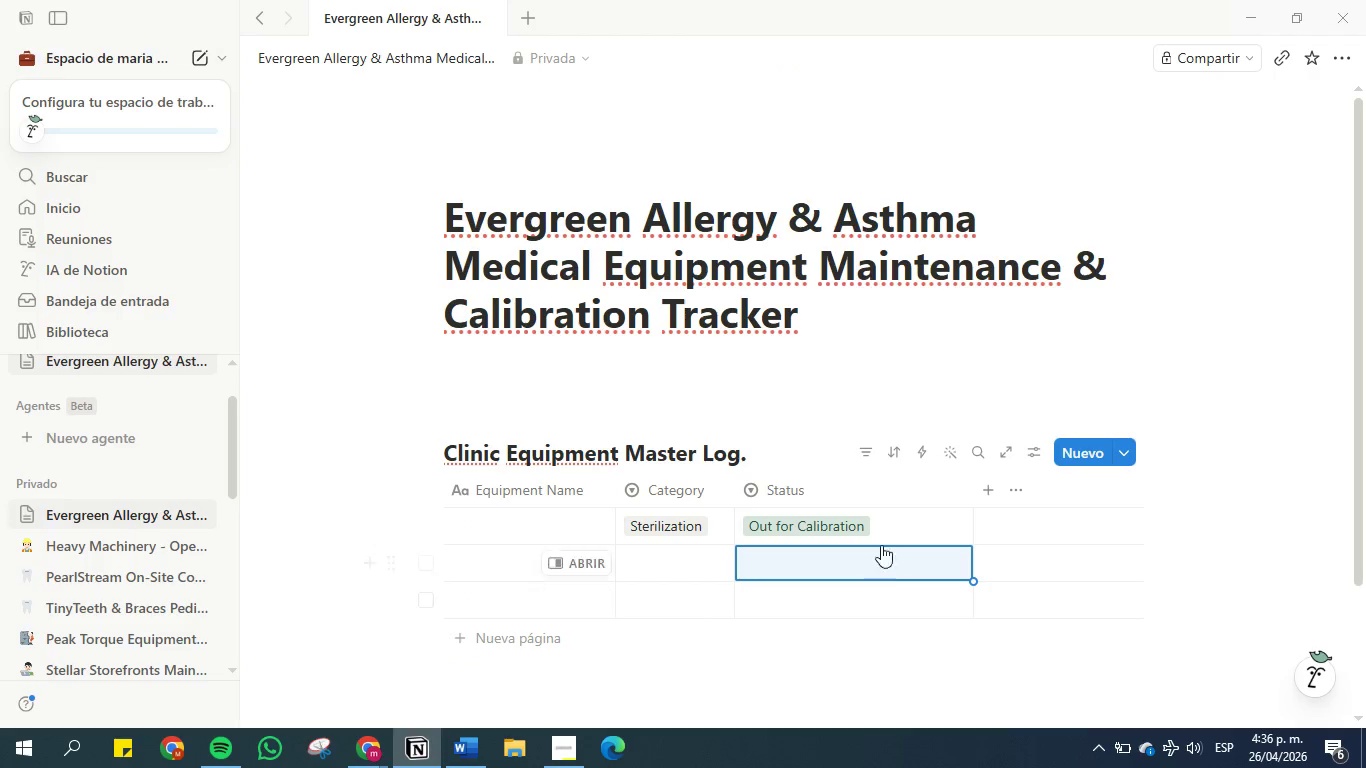 
left_click([887, 526])
 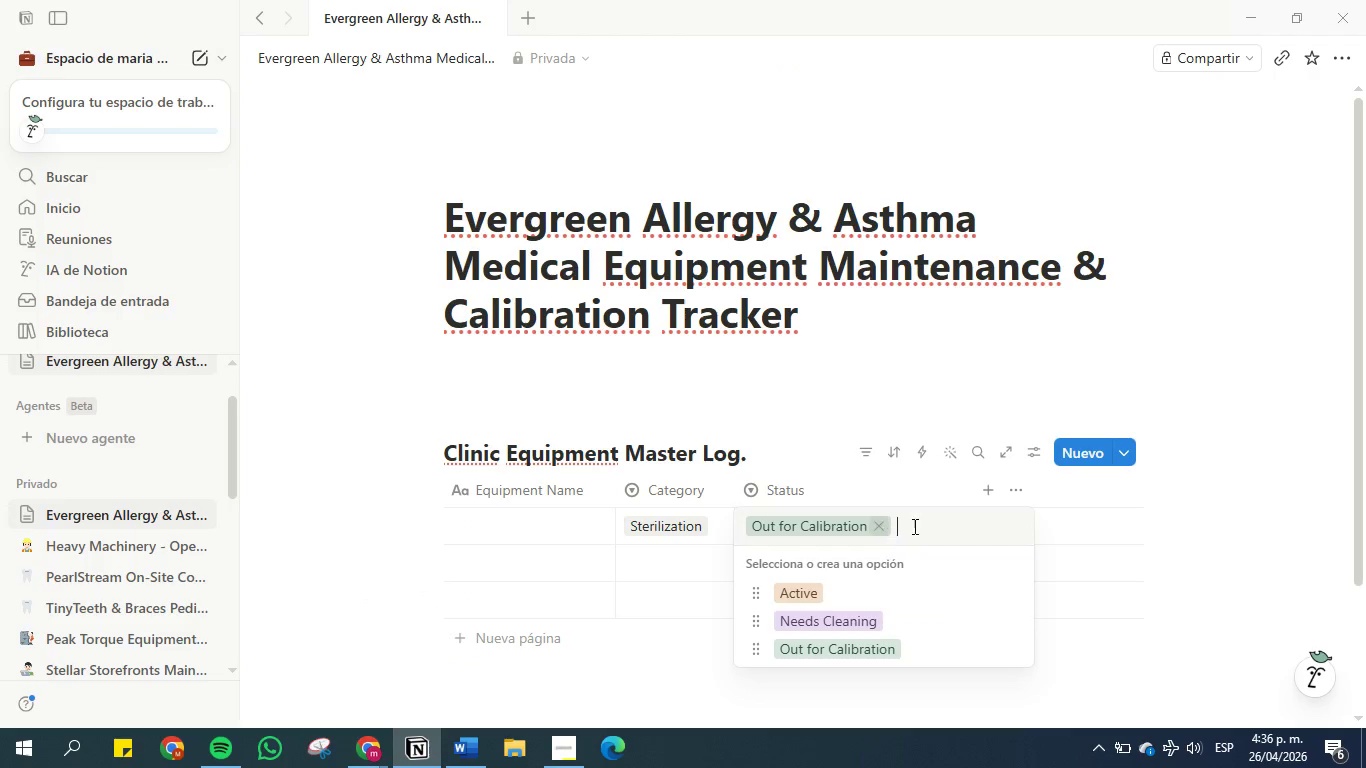 
key(Control+V)
 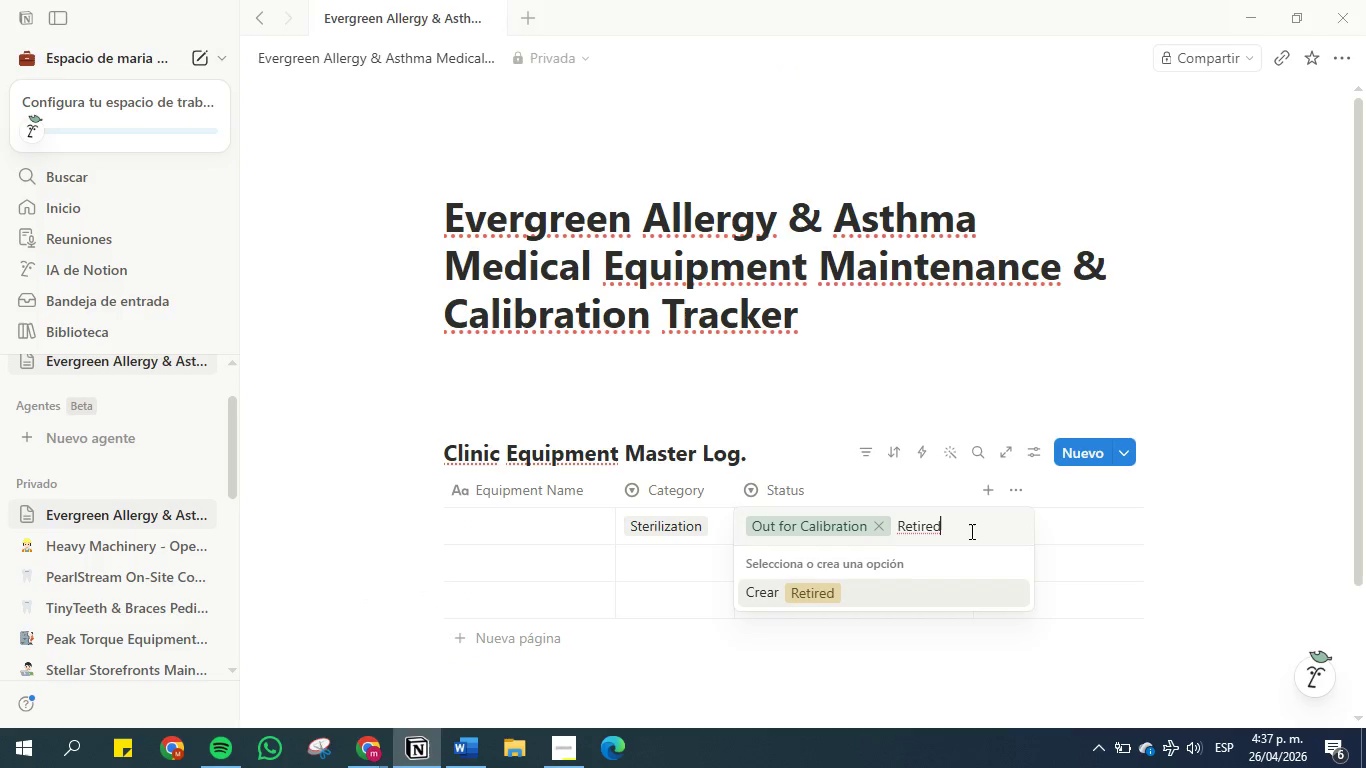 
key(Enter)
 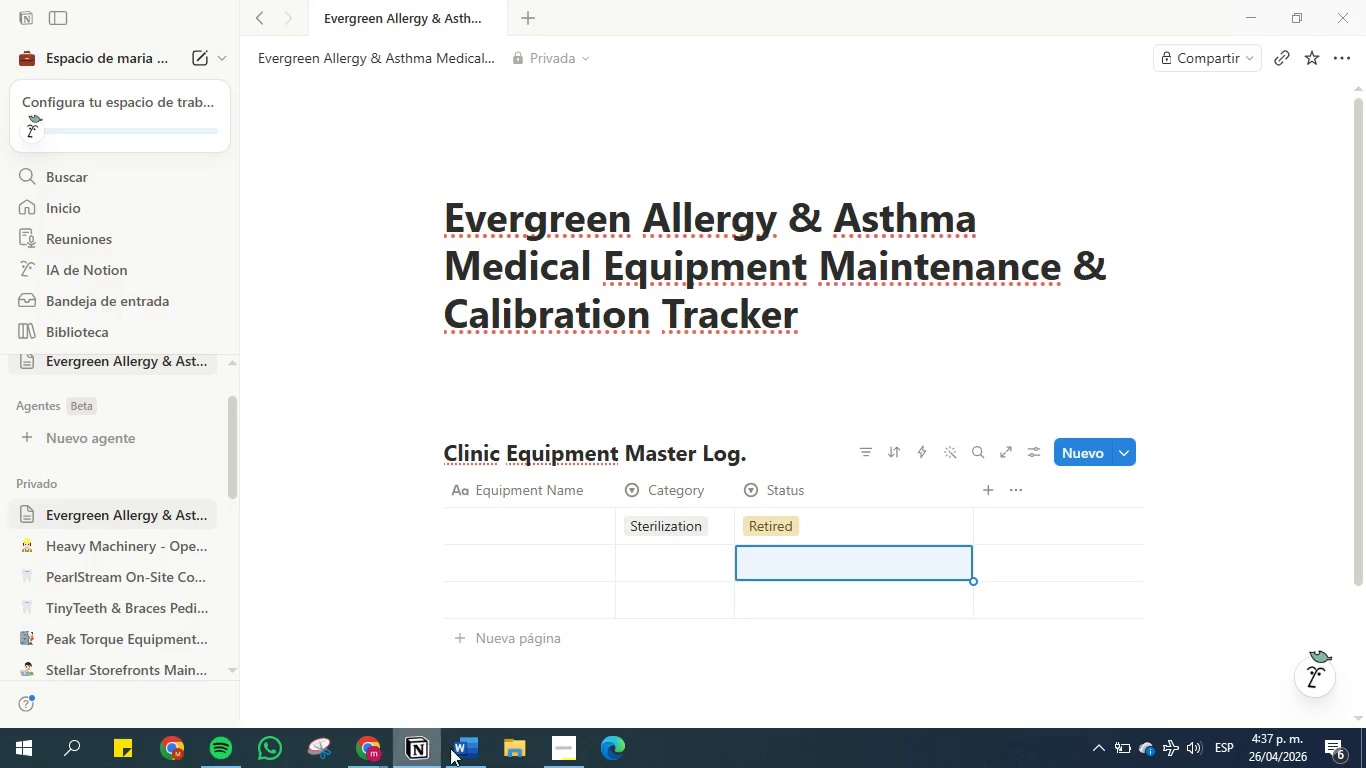 
left_click([473, 741])
 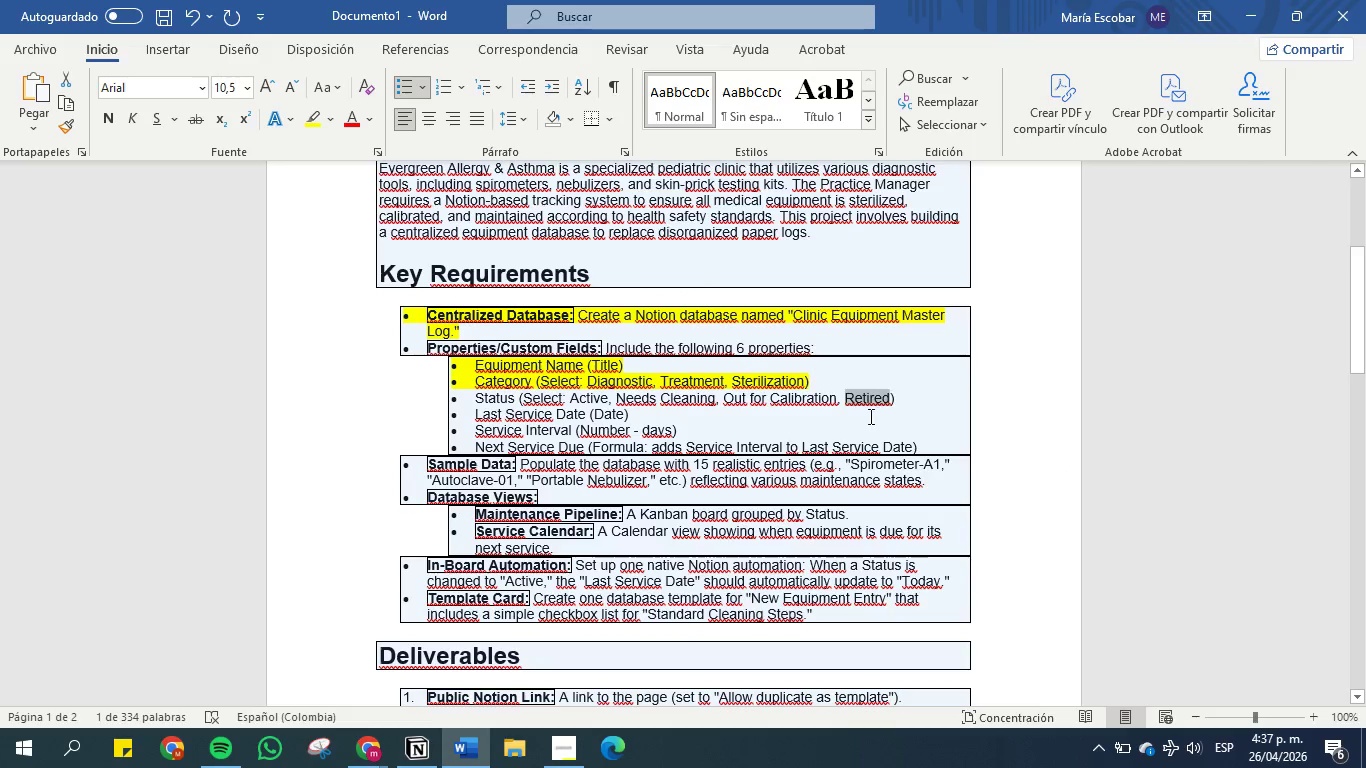 
left_click([869, 416])
 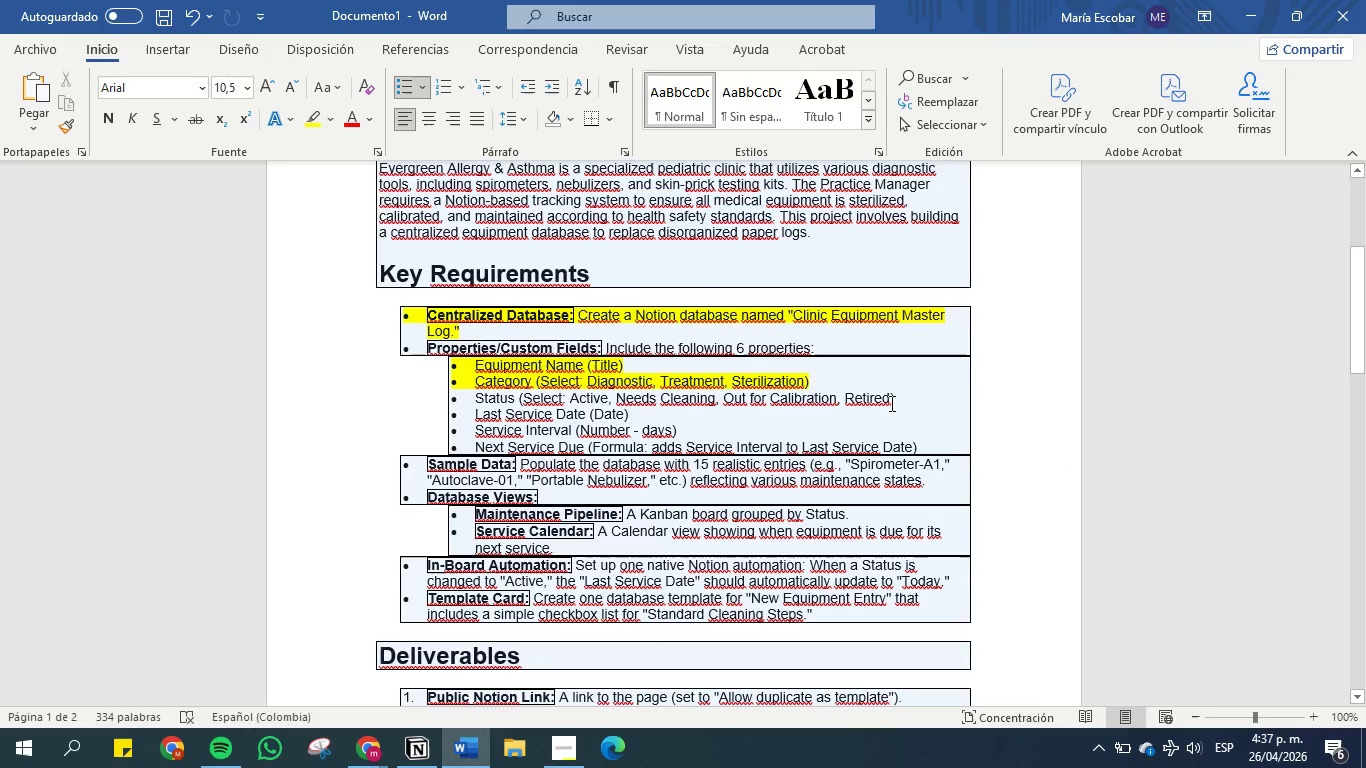 
left_click_drag(start_coordinate=[908, 394], to_coordinate=[486, 399])
 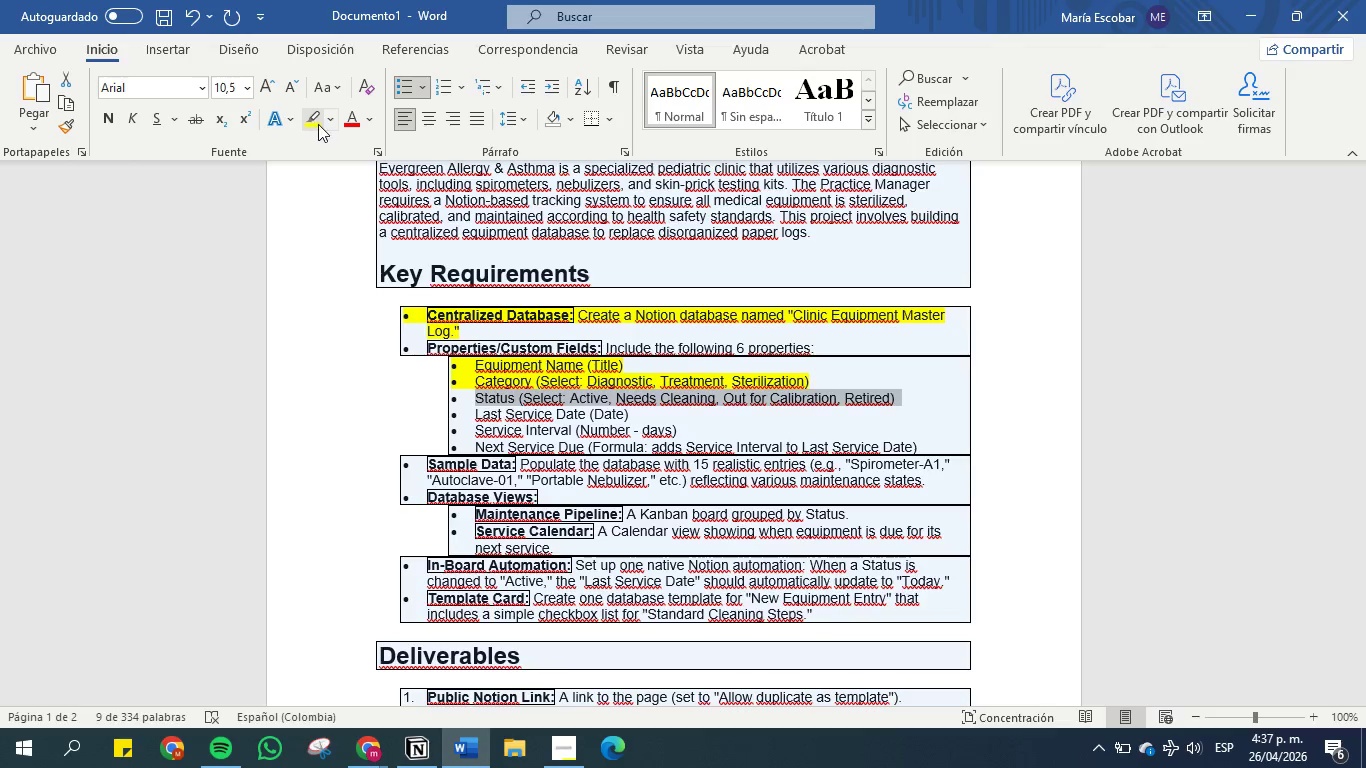 
left_click([316, 122])
 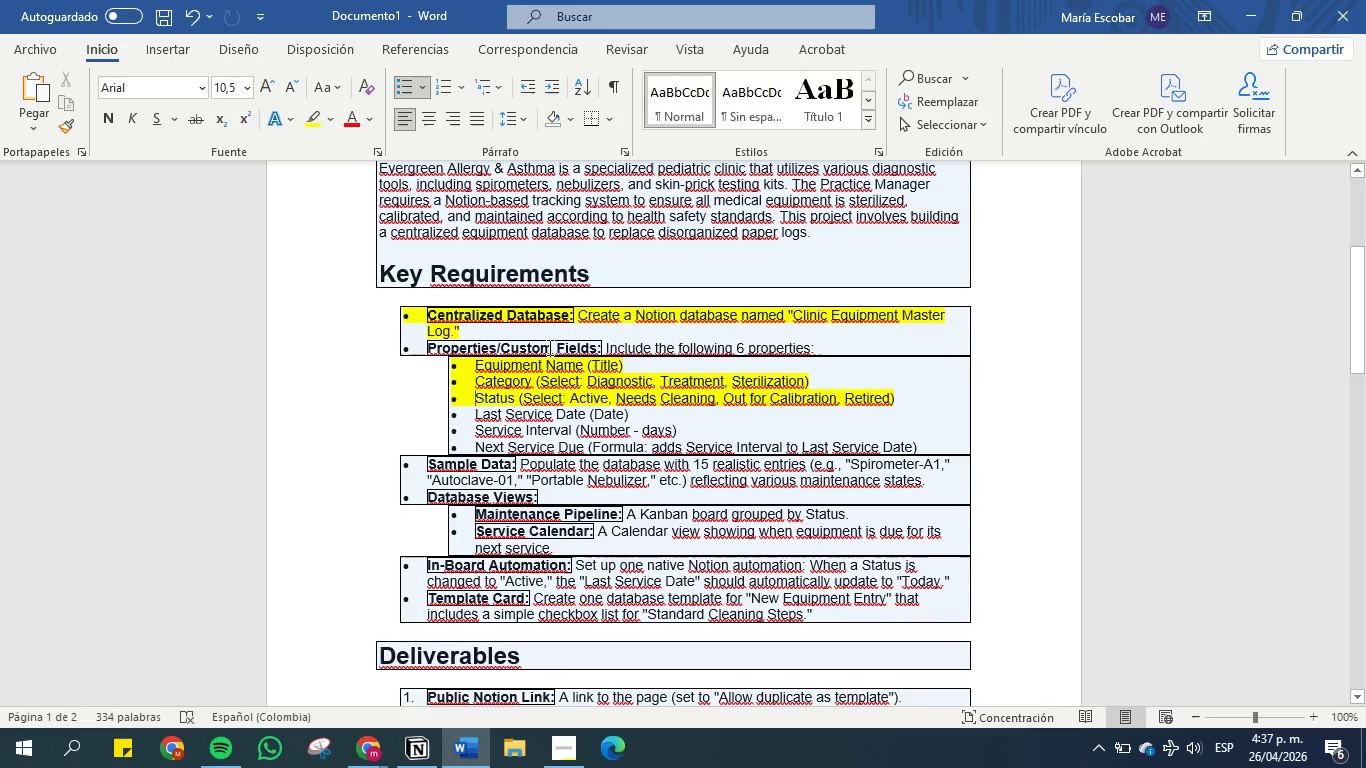 
left_click([567, 385])
 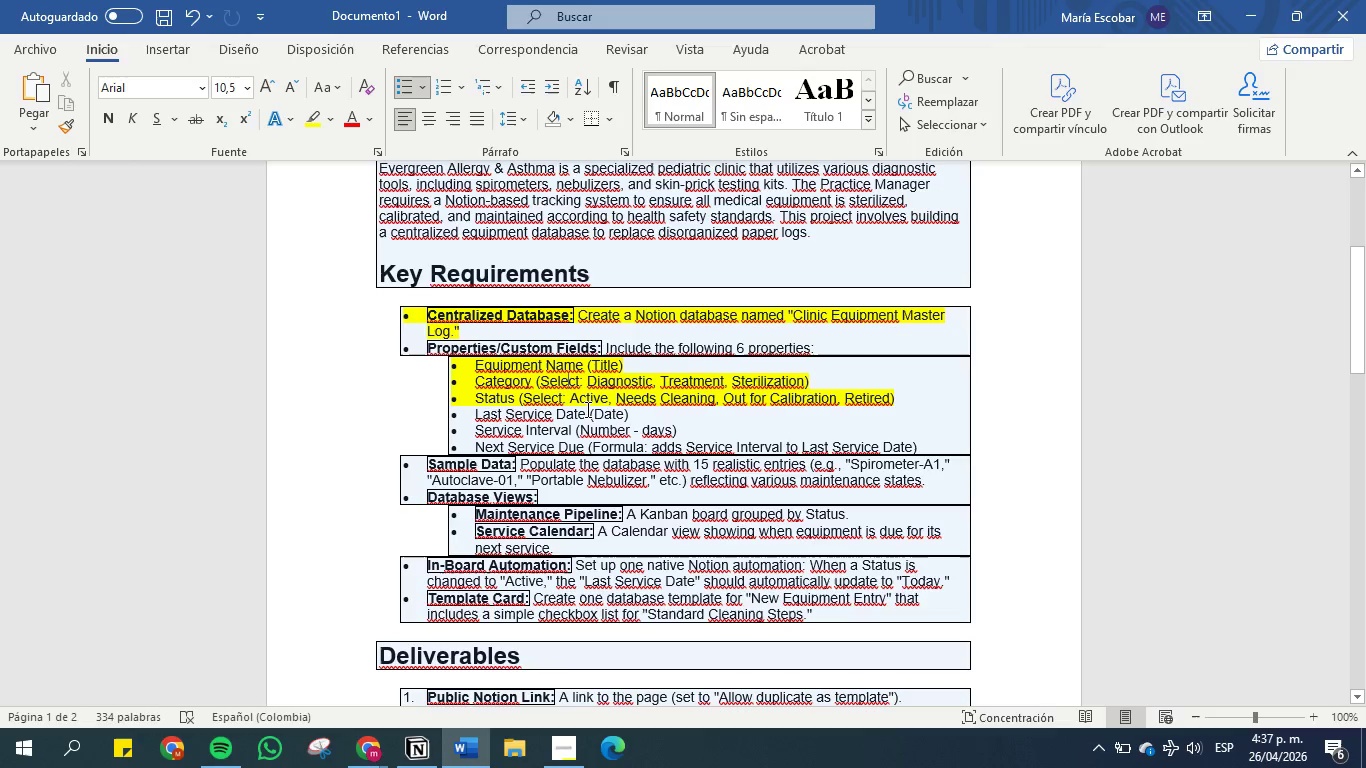 
left_click_drag(start_coordinate=[583, 415], to_coordinate=[482, 417])
 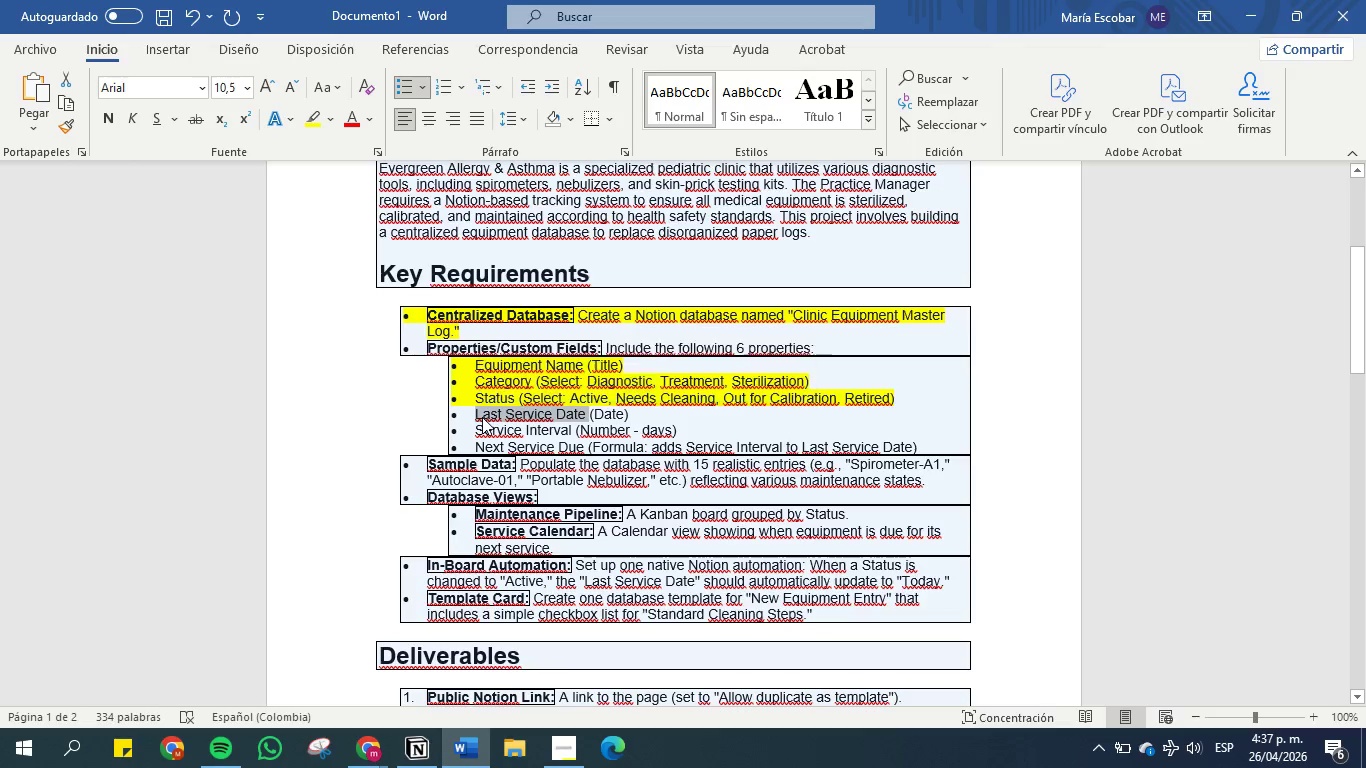 
key(Control+C)
 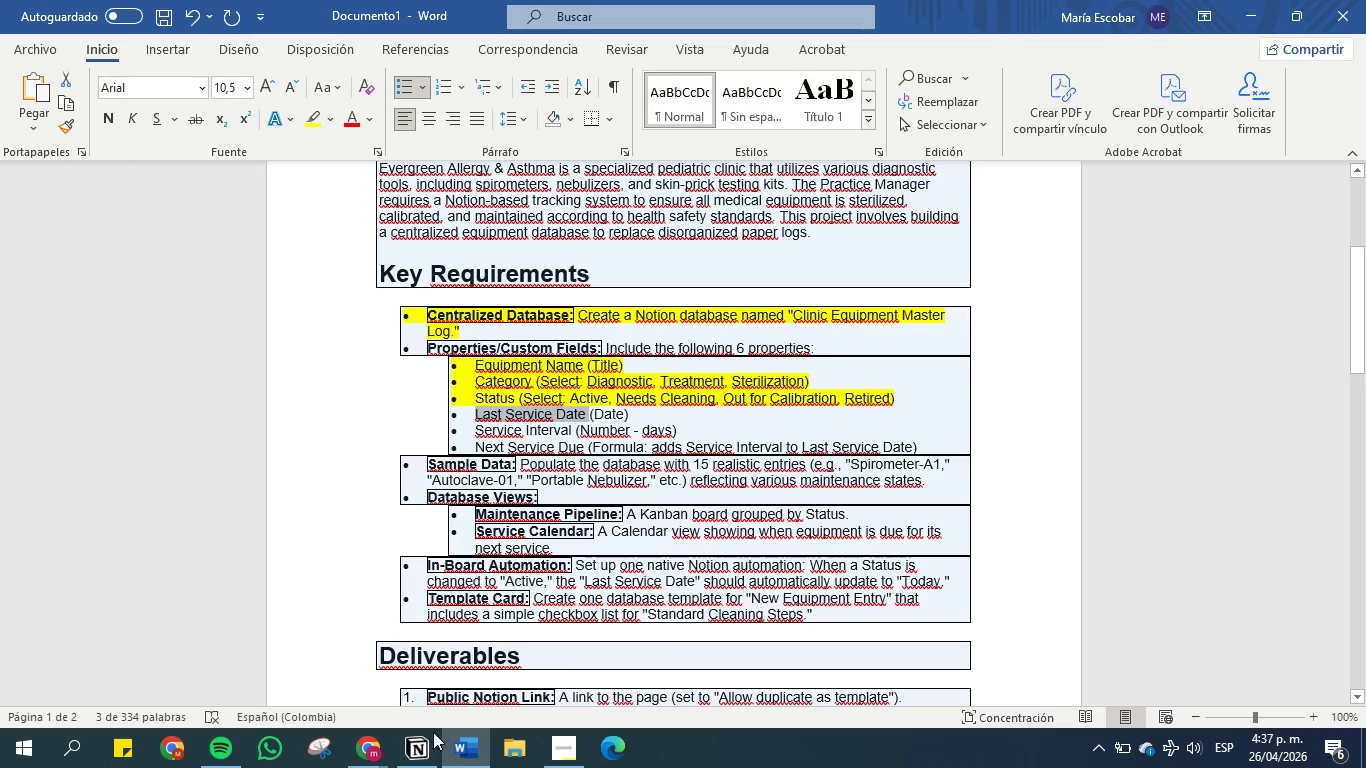 
left_click([415, 767])
 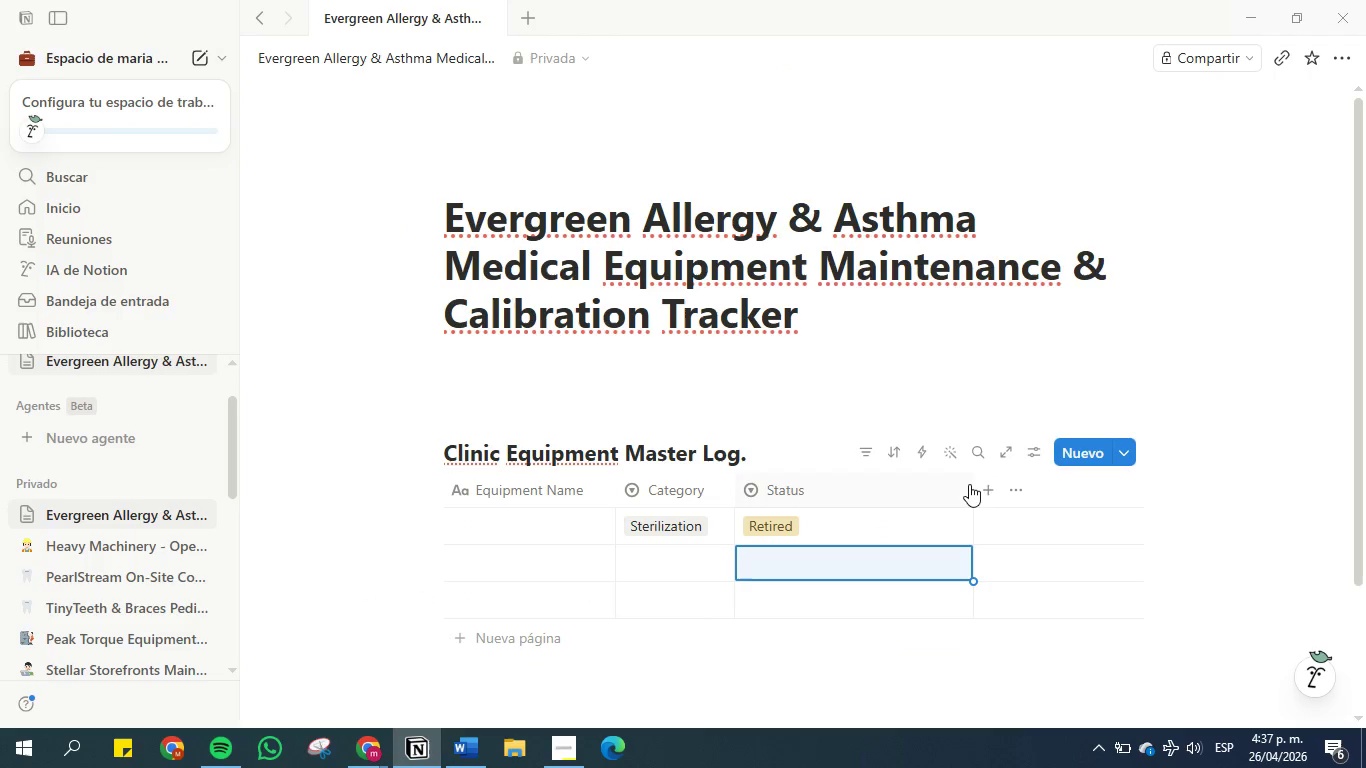 
left_click_drag(start_coordinate=[971, 484], to_coordinate=[896, 491])
 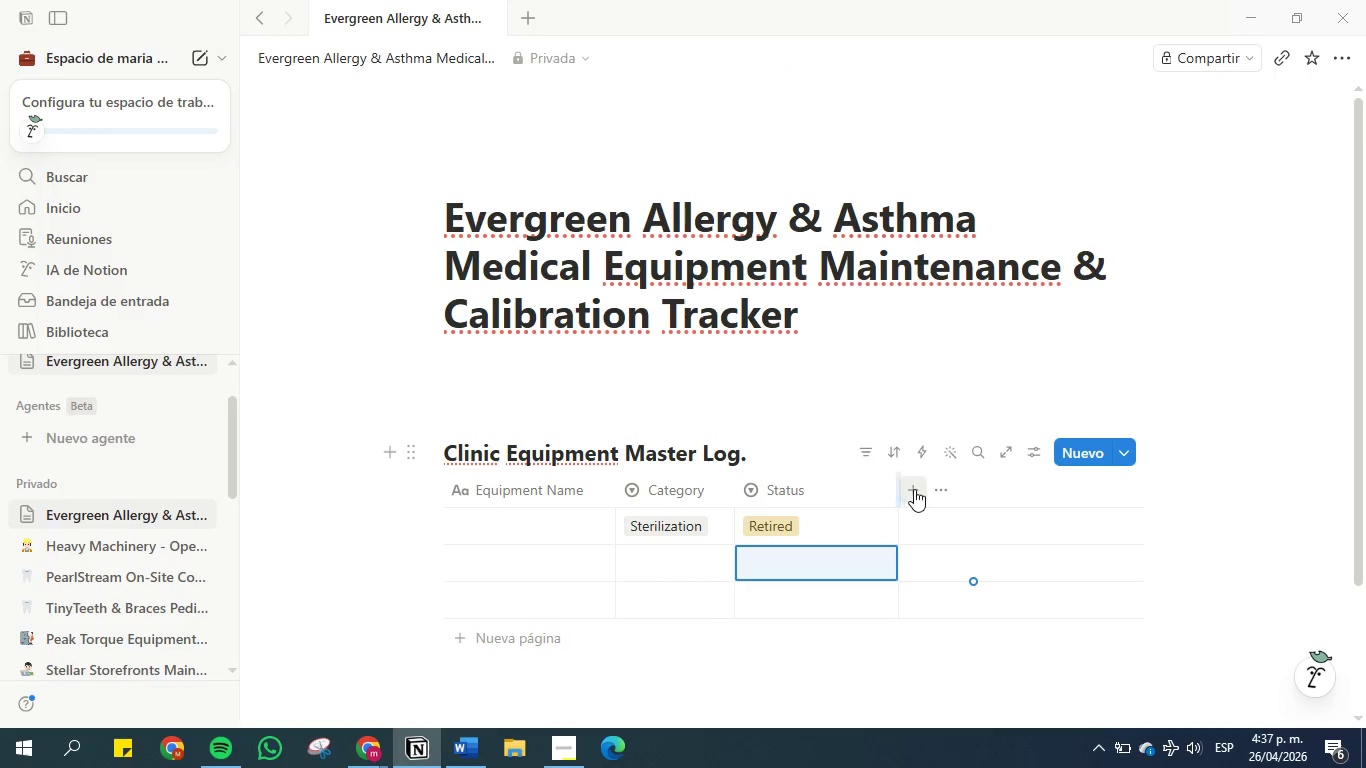 
left_click([914, 489])
 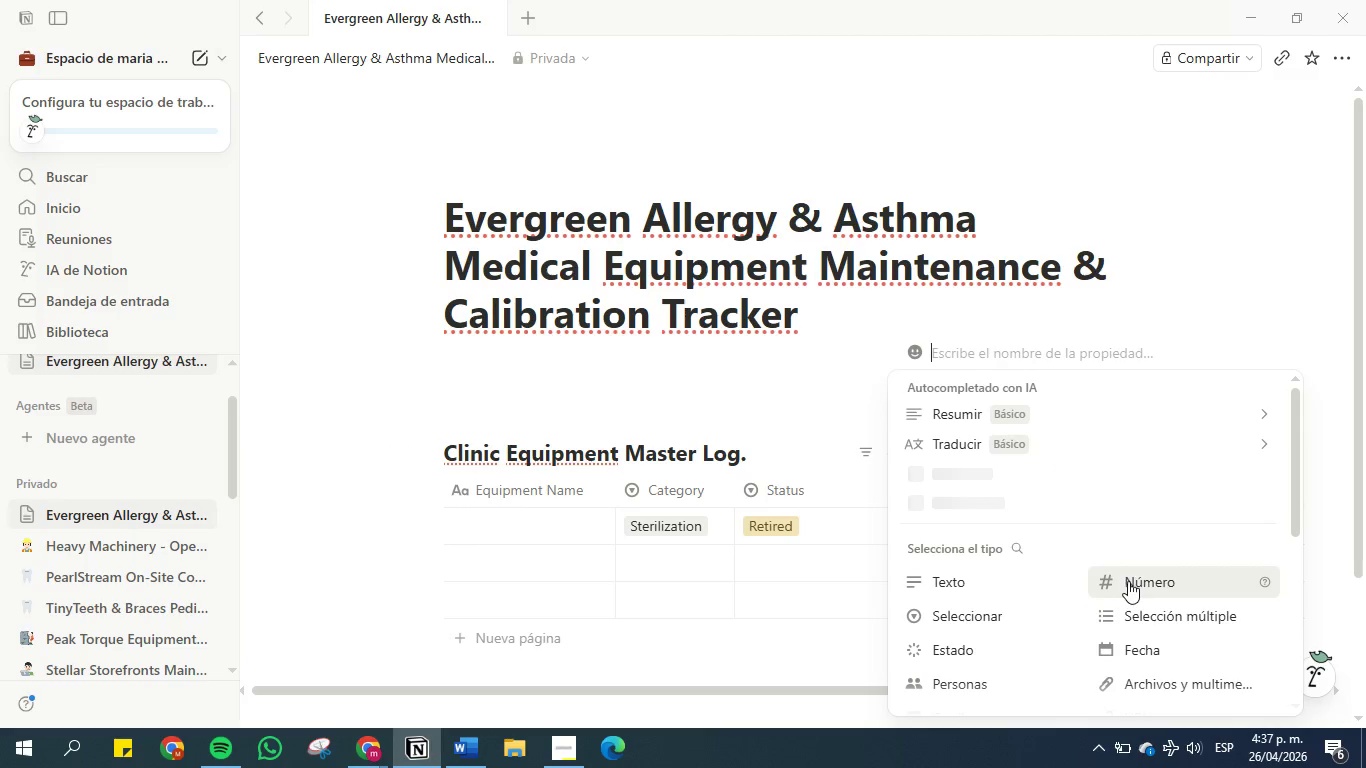 
left_click([1178, 636])
 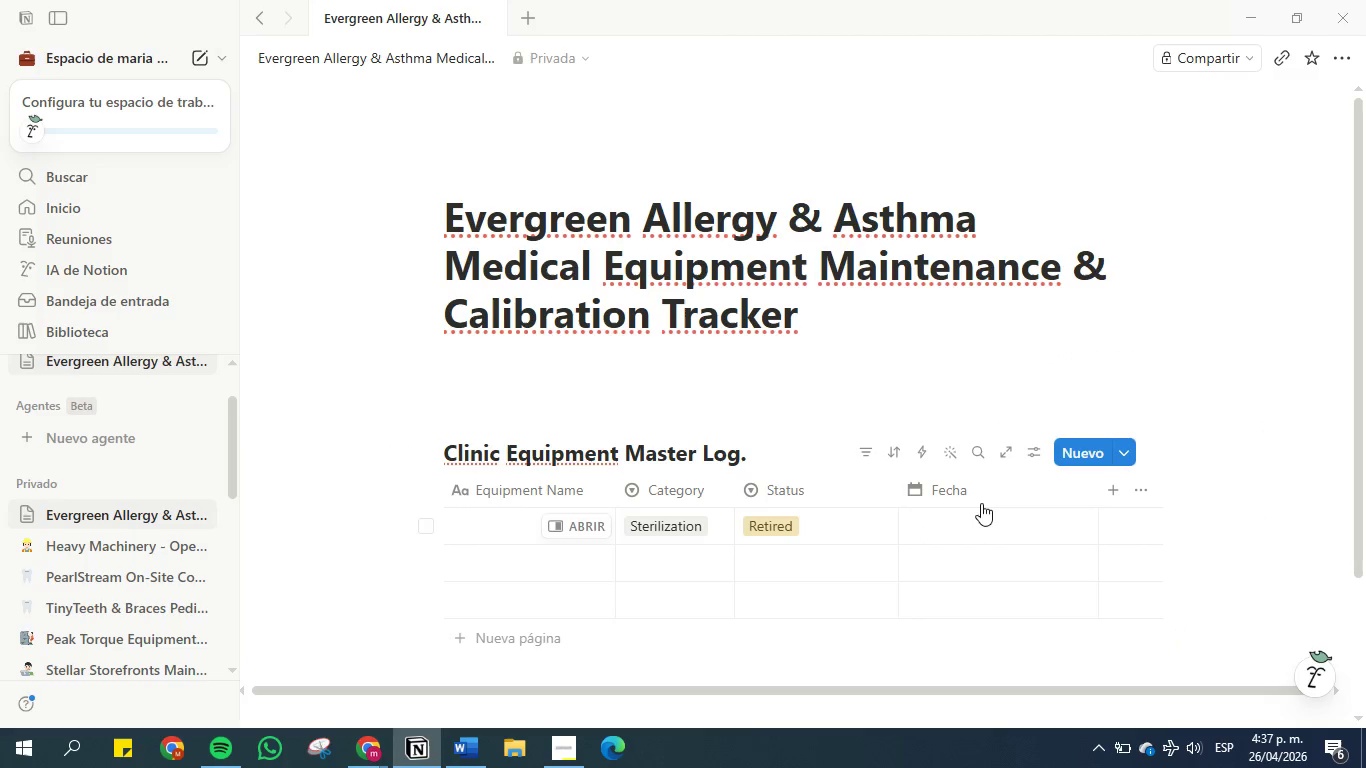 
left_click([974, 490])
 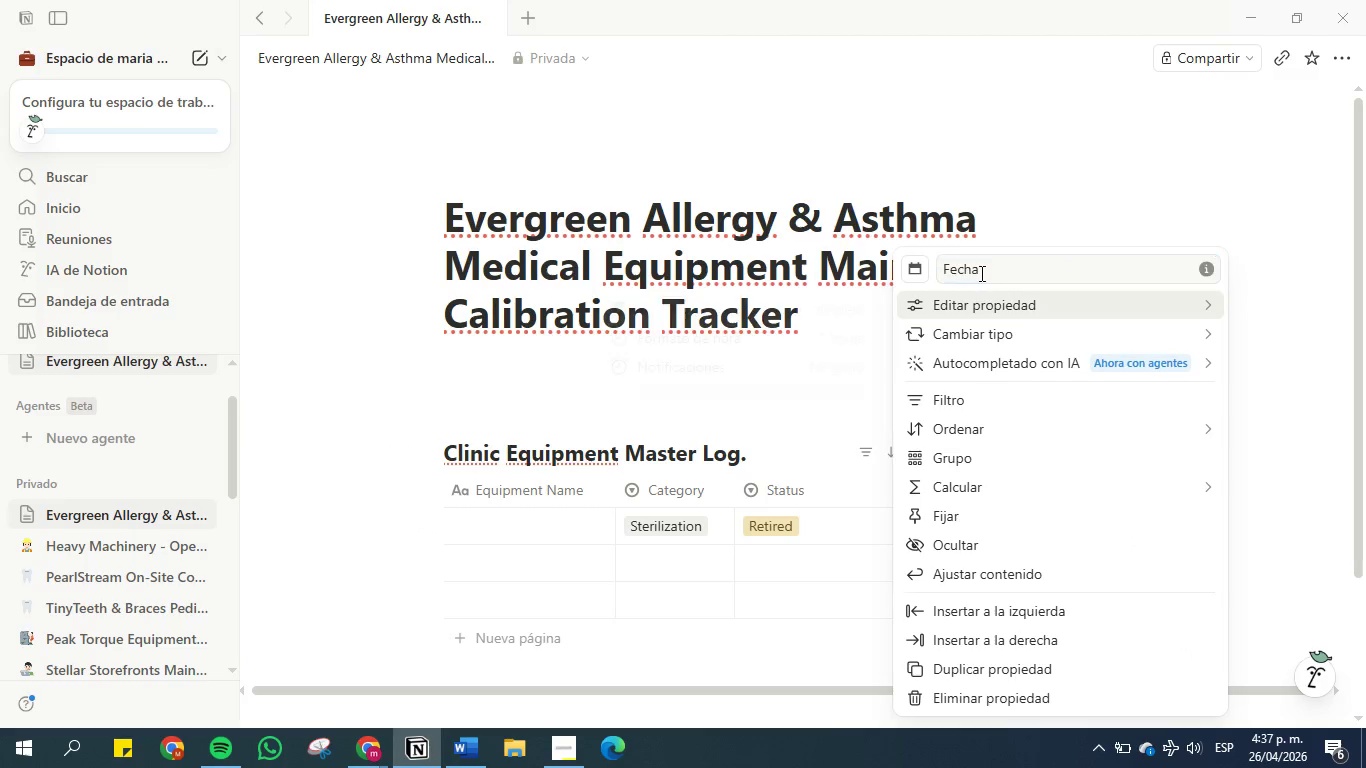 
double_click([980, 271])
 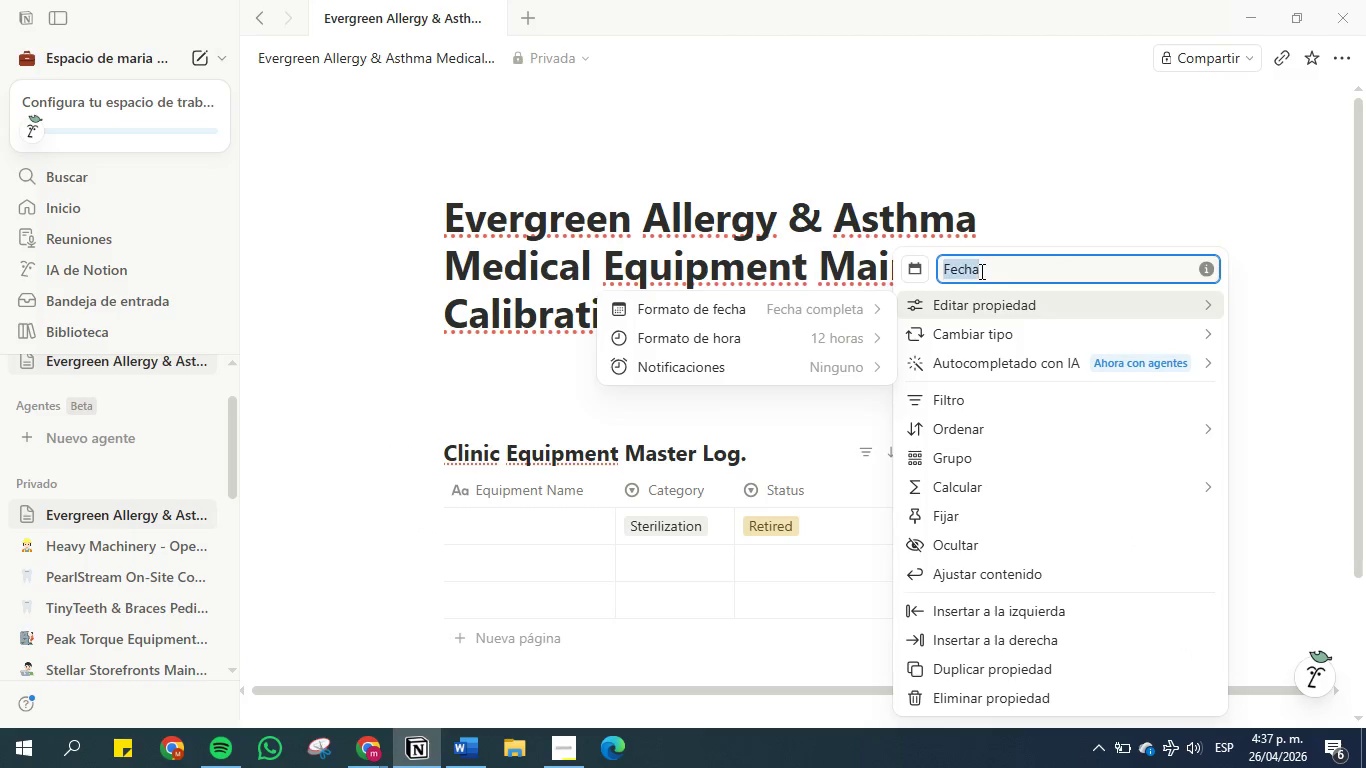 
triple_click([980, 271])
 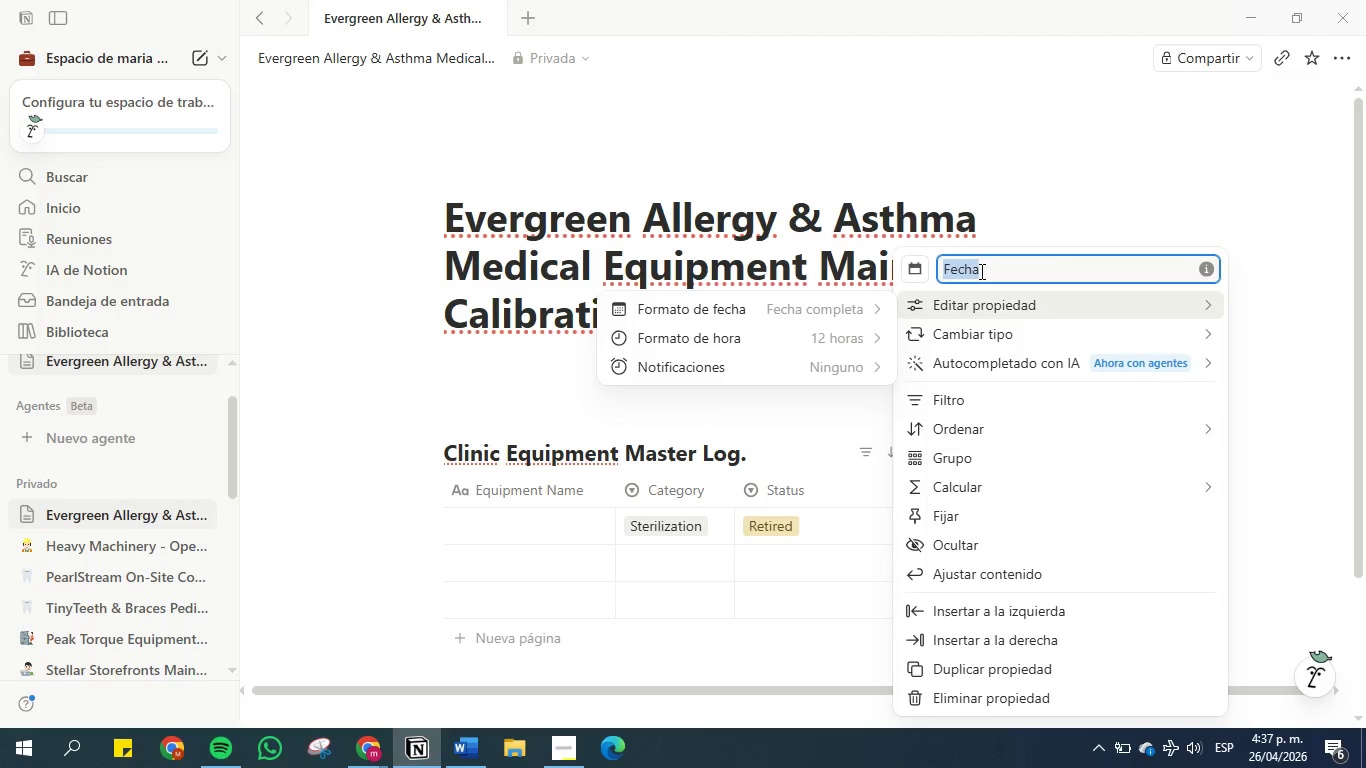 
key(Control+V)
 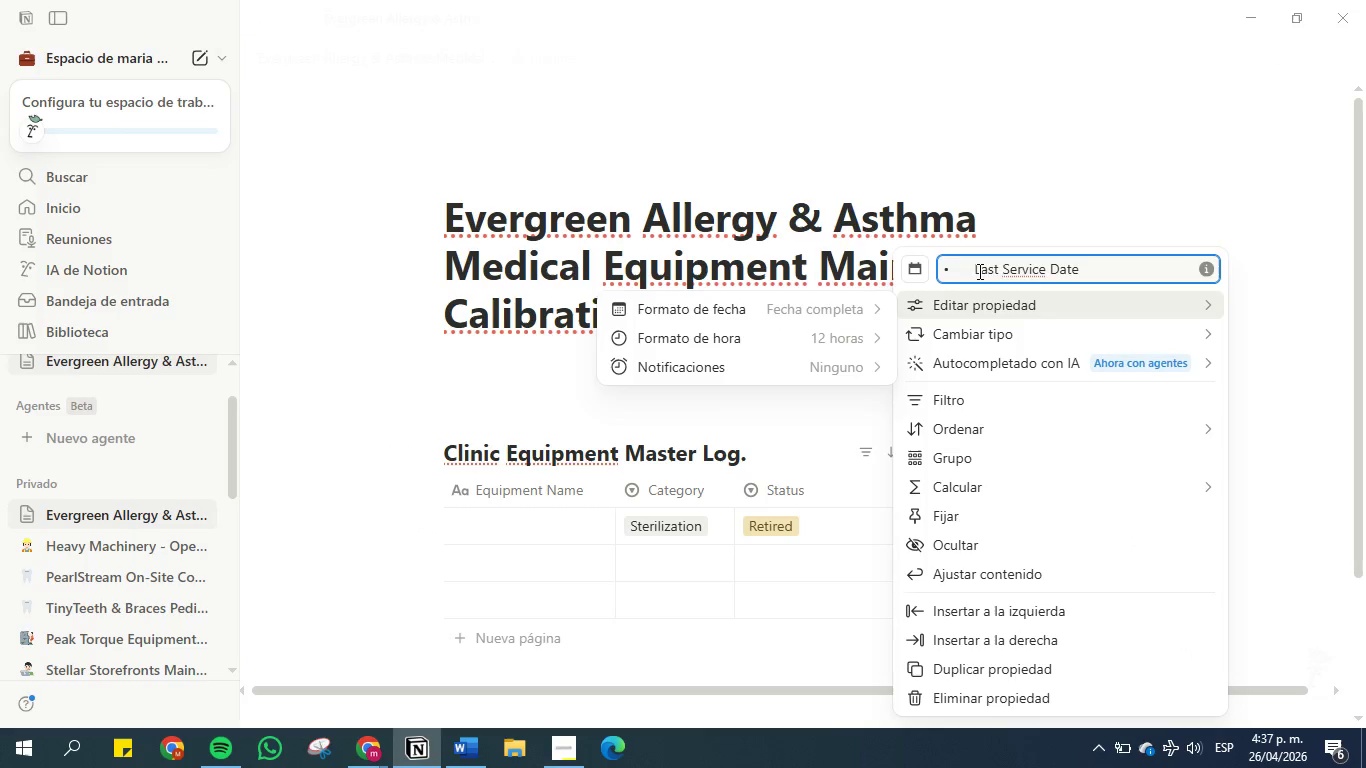 
left_click([978, 271])
 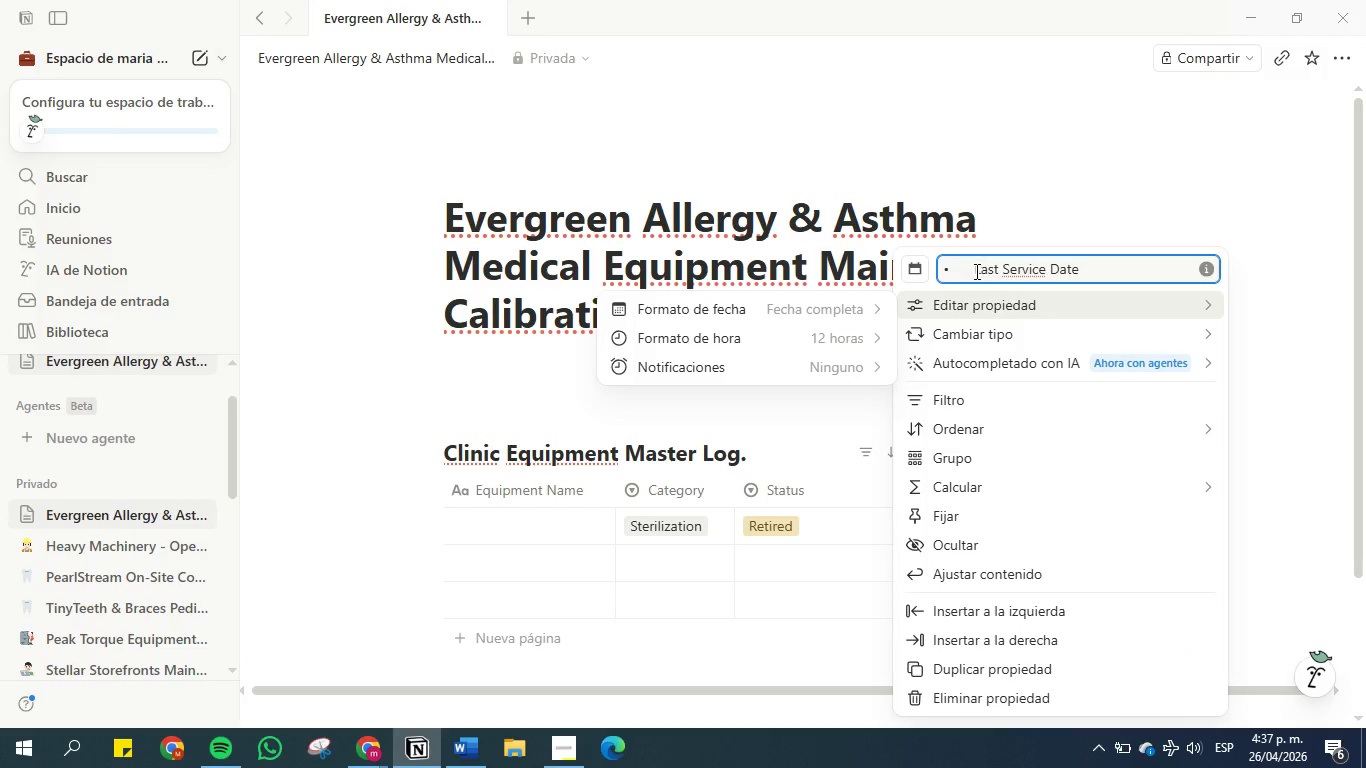 
left_click([975, 272])
 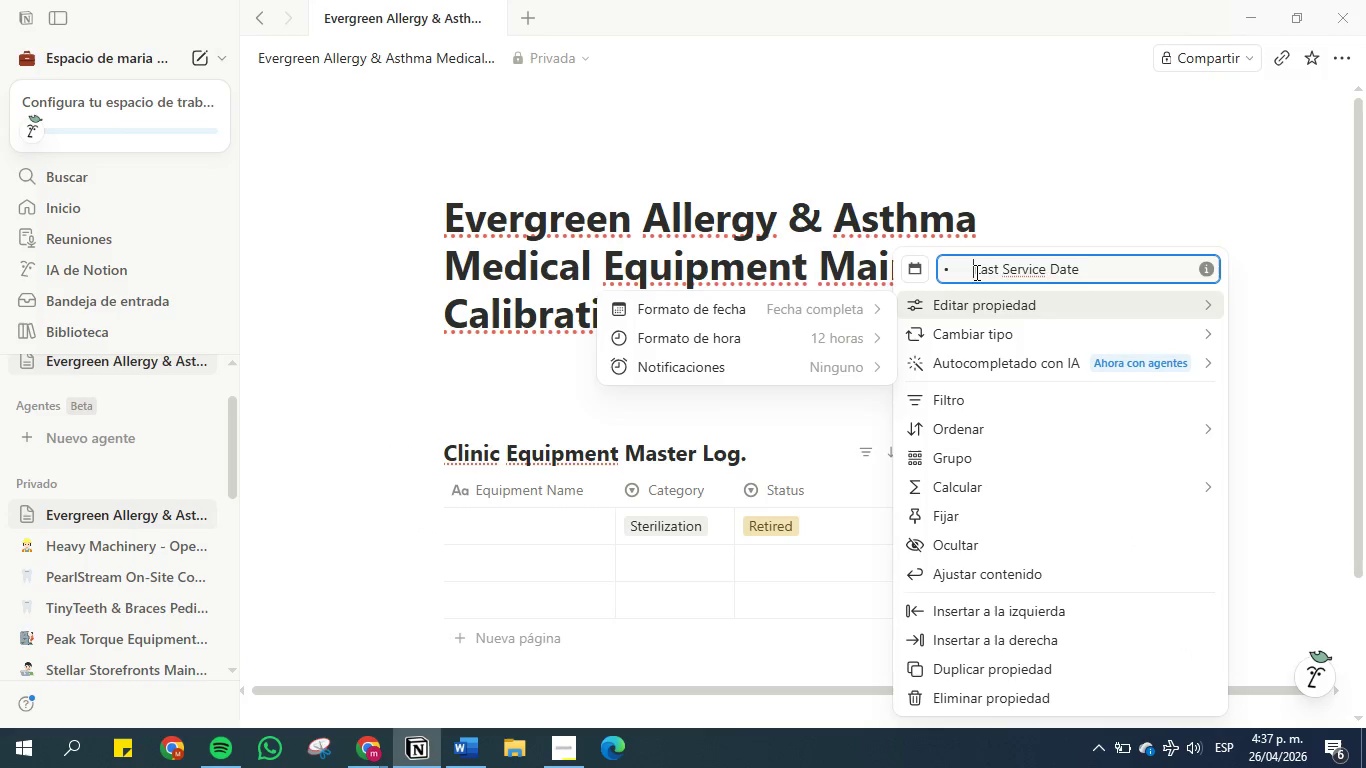 
key(Backspace)
 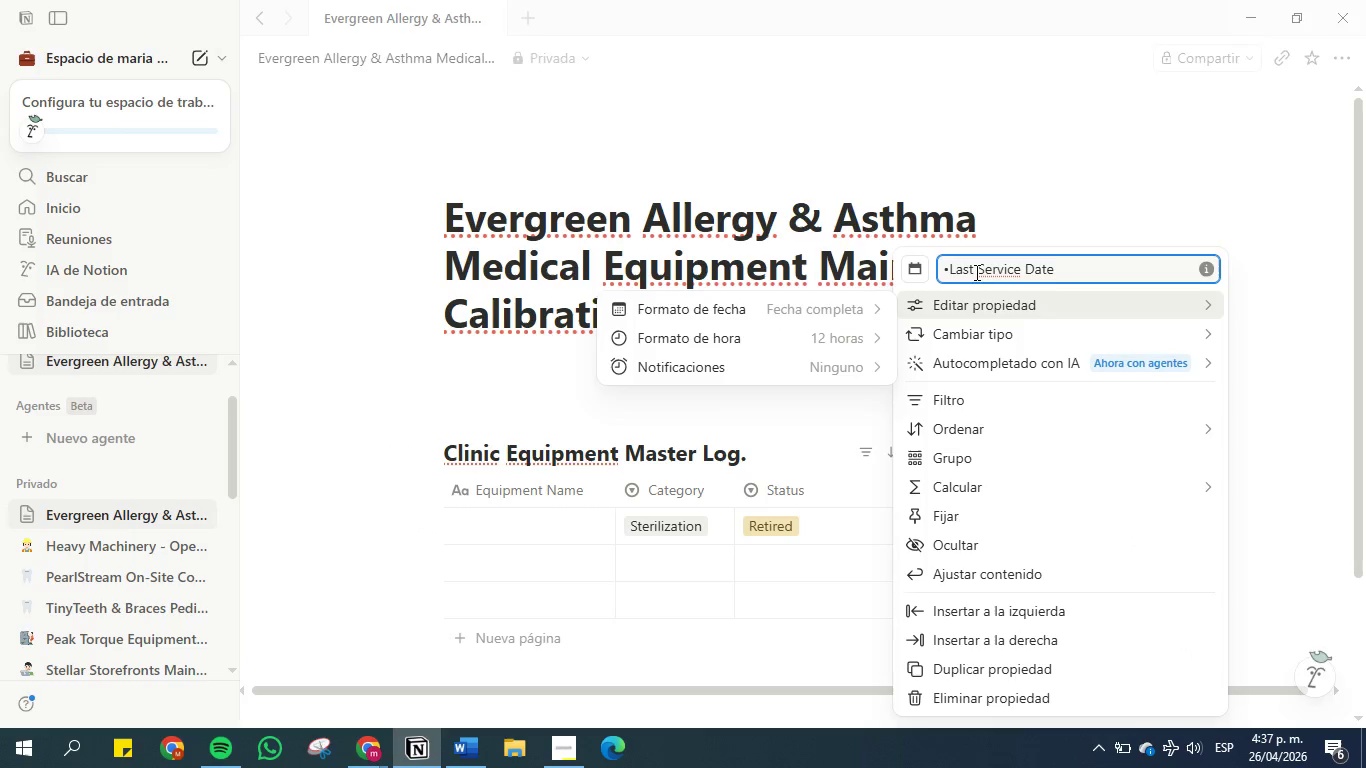 
key(Backspace)
 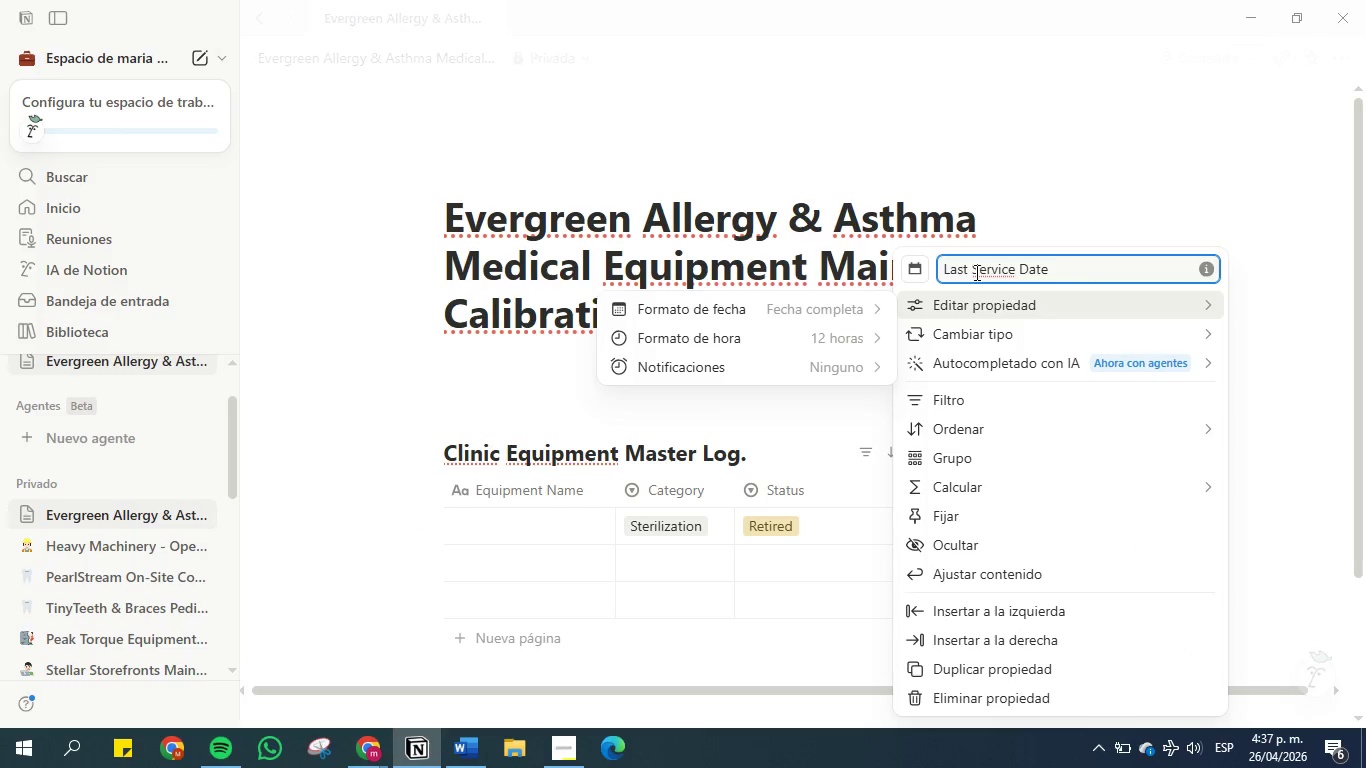 
key(Backspace)
 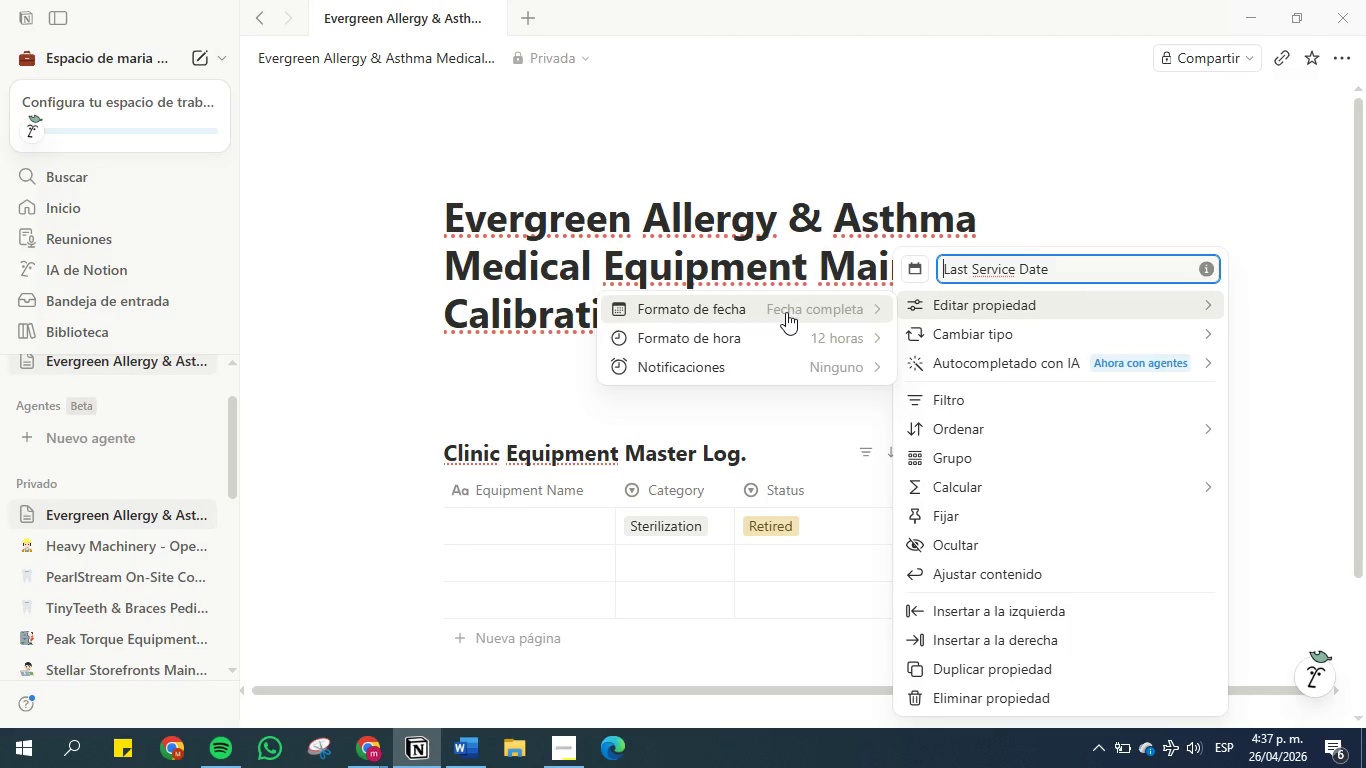 
left_click([786, 312])
 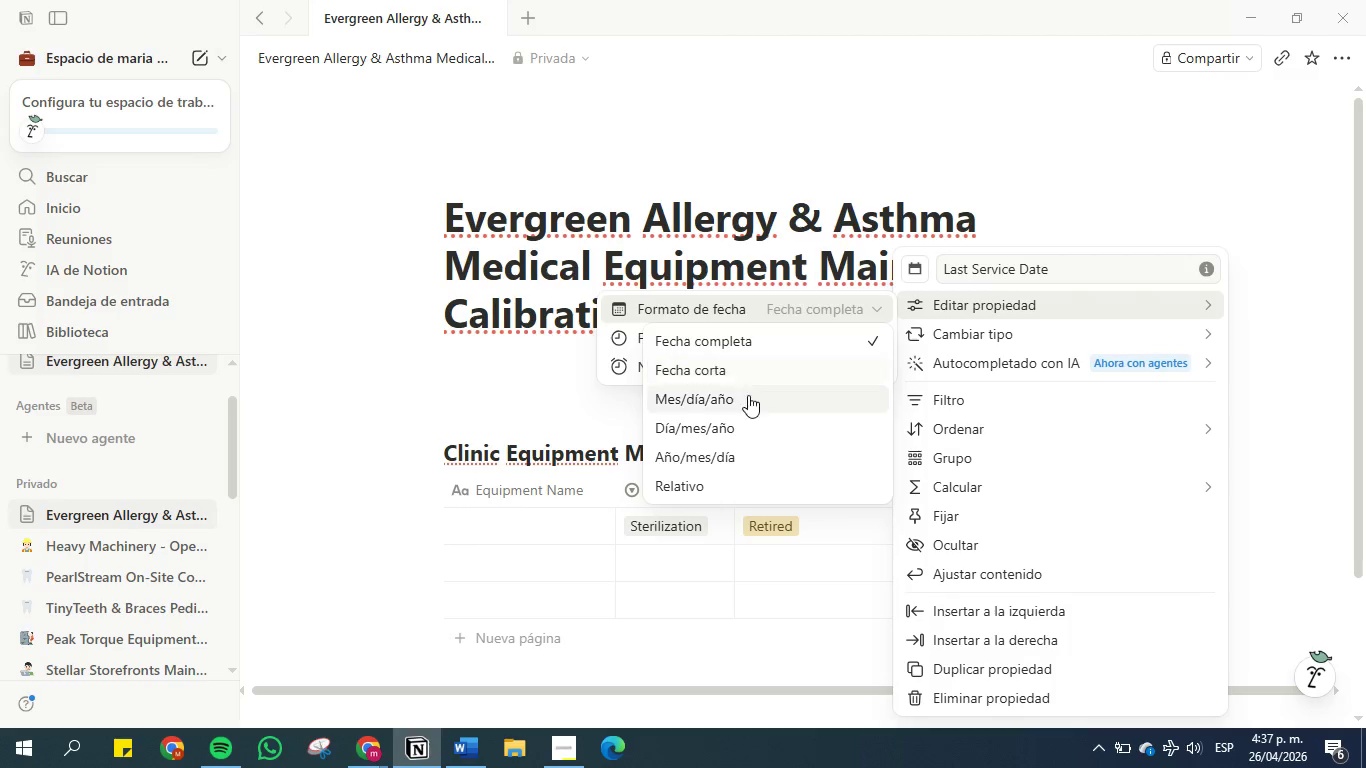 
left_click([747, 432])
 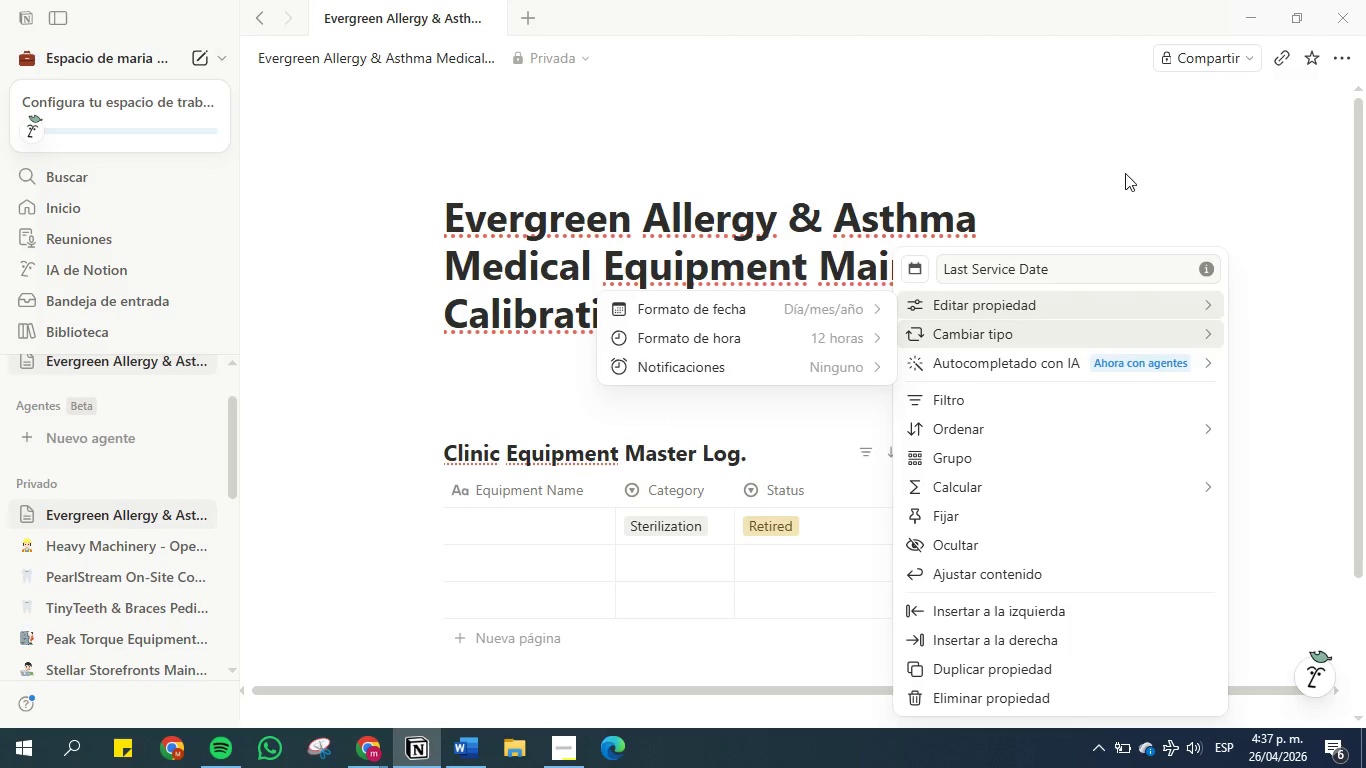 
left_click([1125, 173])
 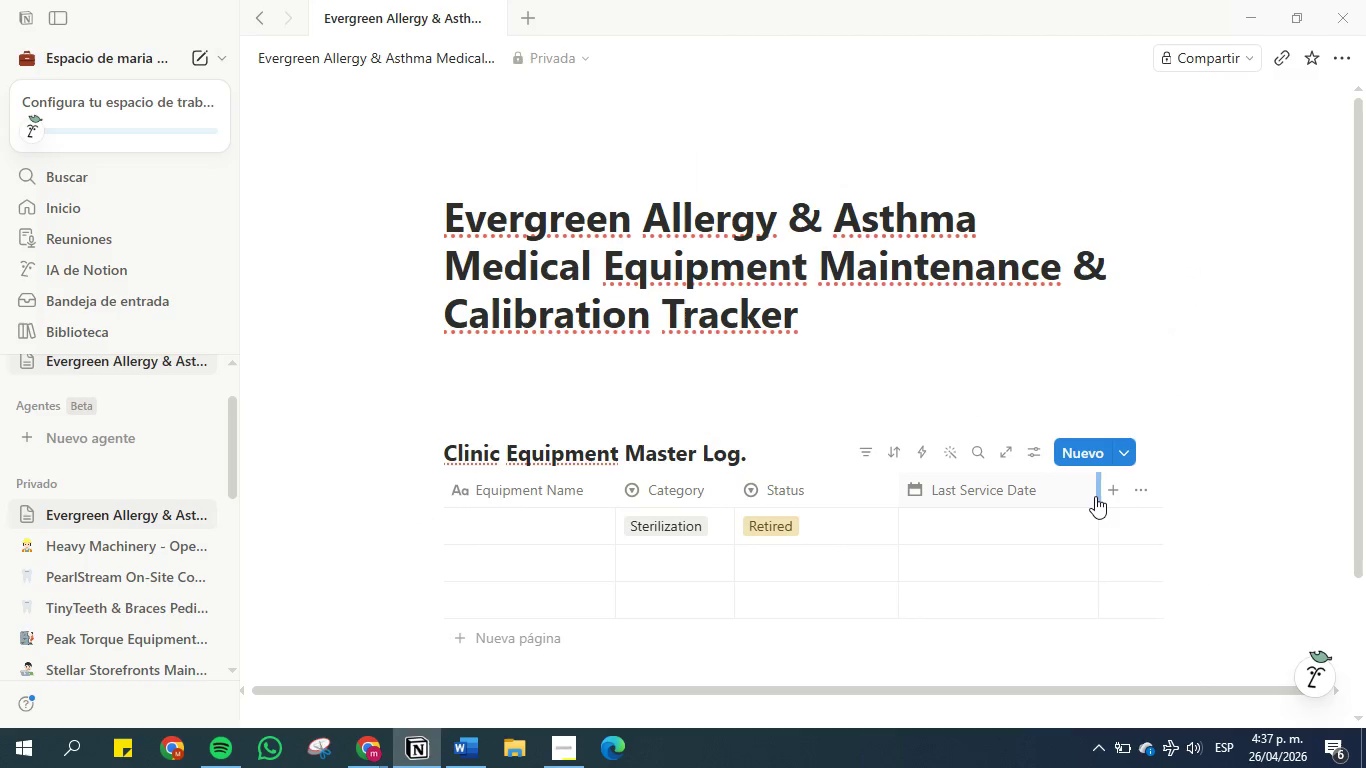 
left_click_drag(start_coordinate=[1098, 494], to_coordinate=[1044, 500])
 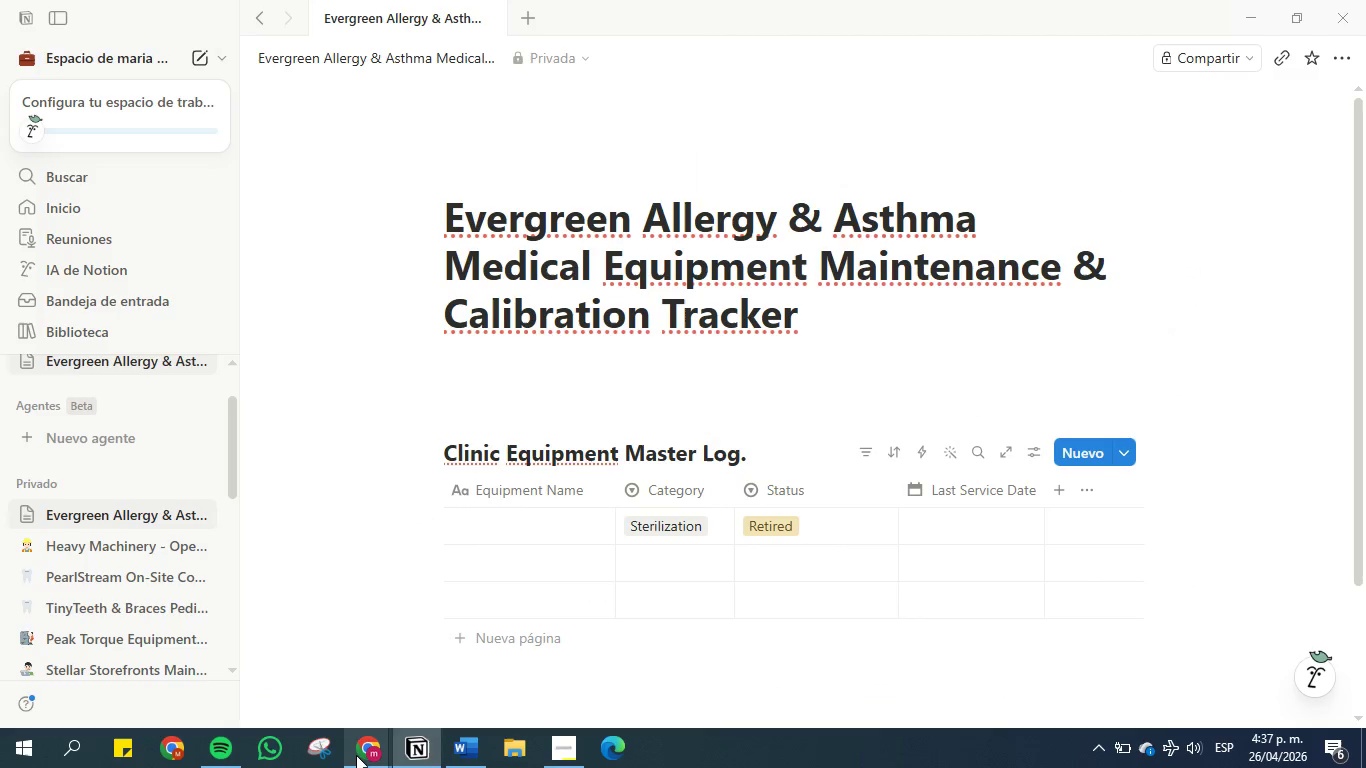 
left_click([369, 748])
 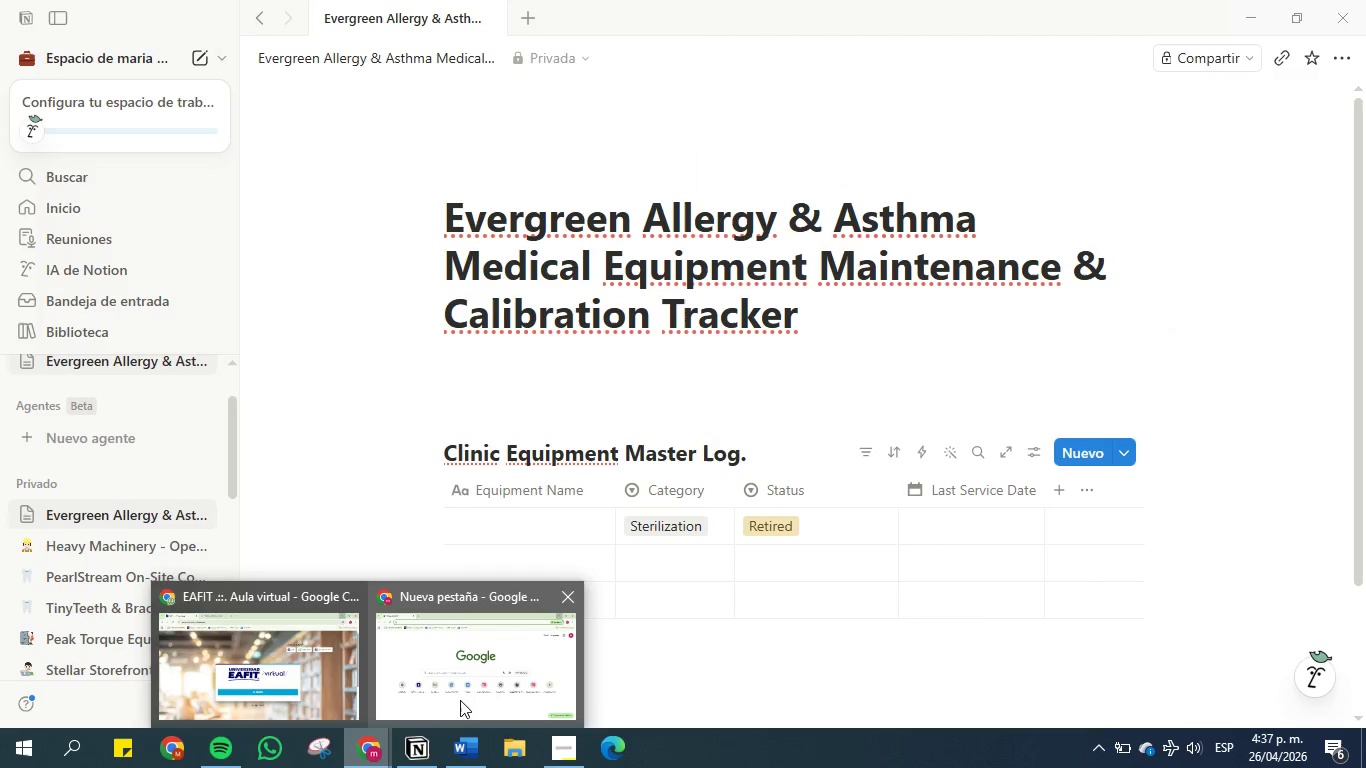 
left_click([461, 741])
 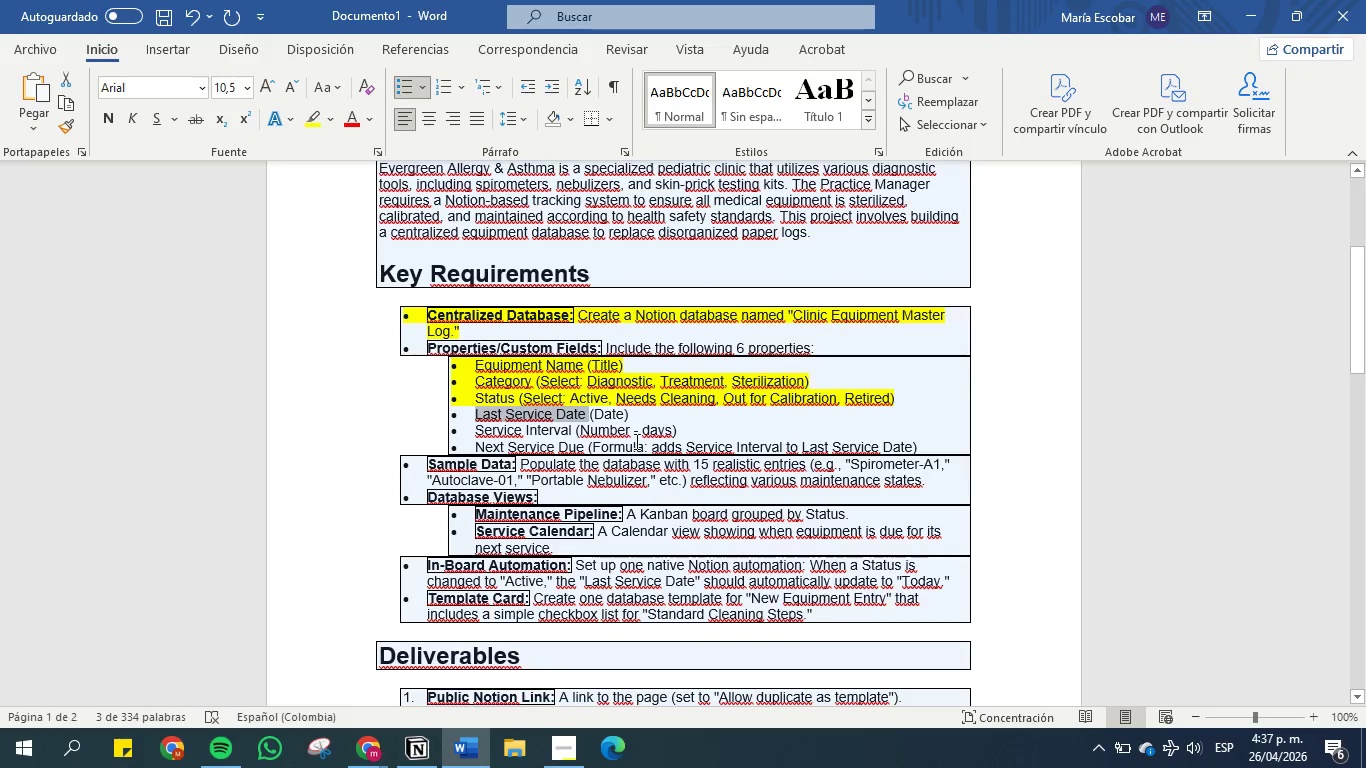 
left_click([636, 430])
 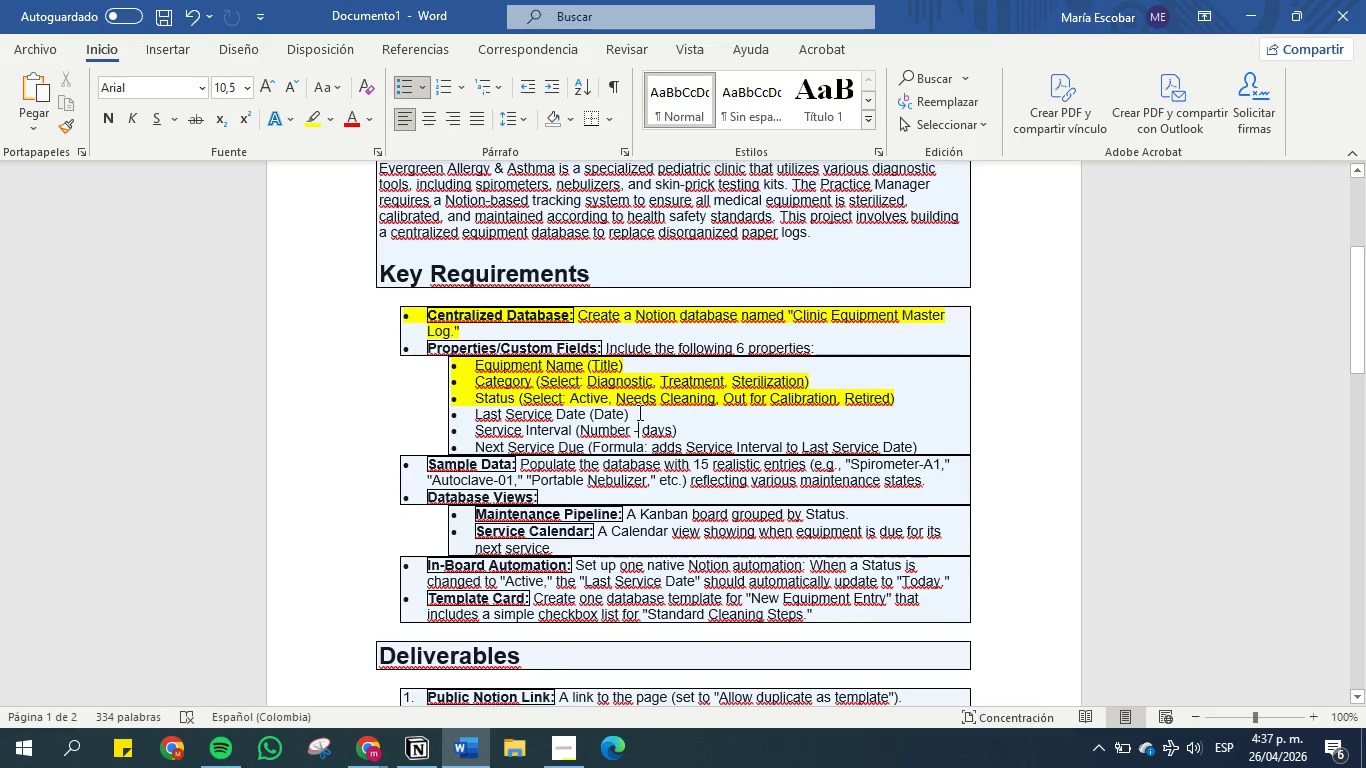 
left_click_drag(start_coordinate=[638, 412], to_coordinate=[481, 418])
 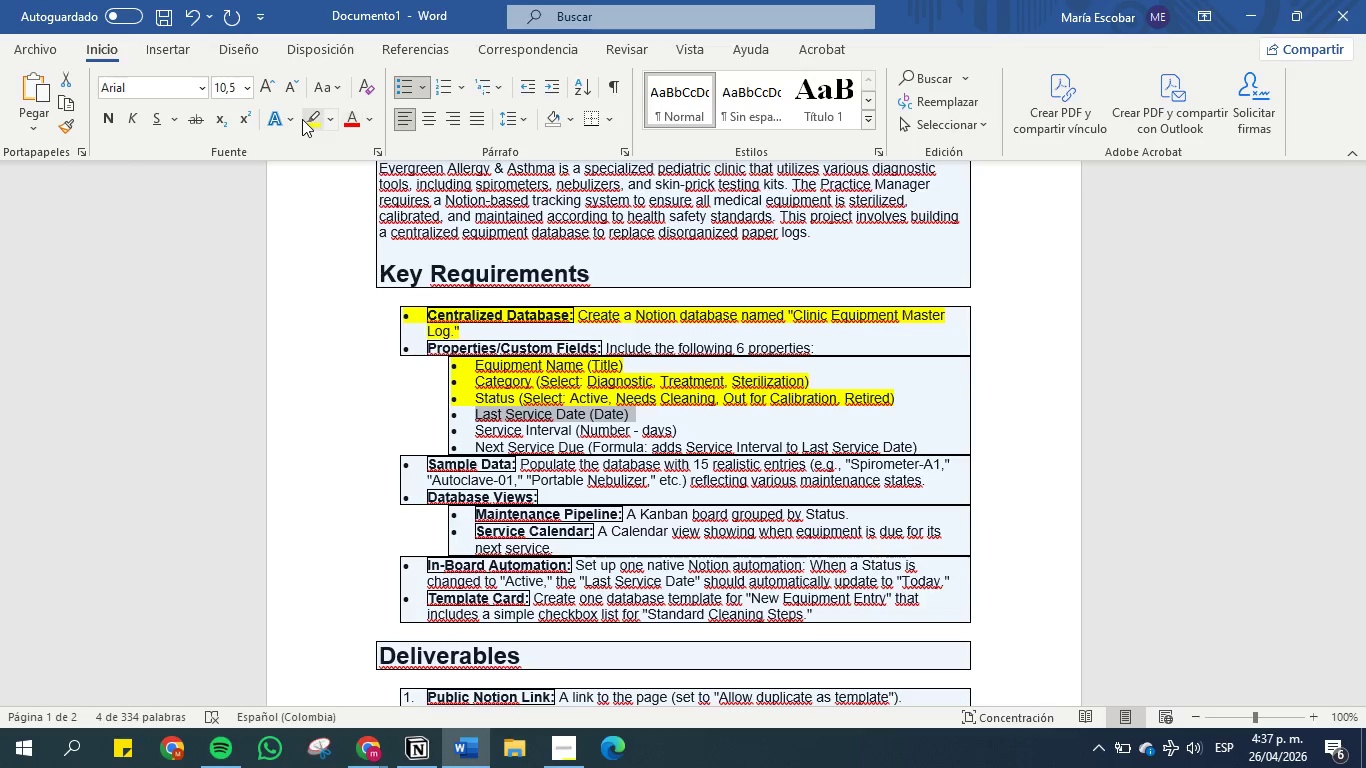 
left_click([302, 119])
 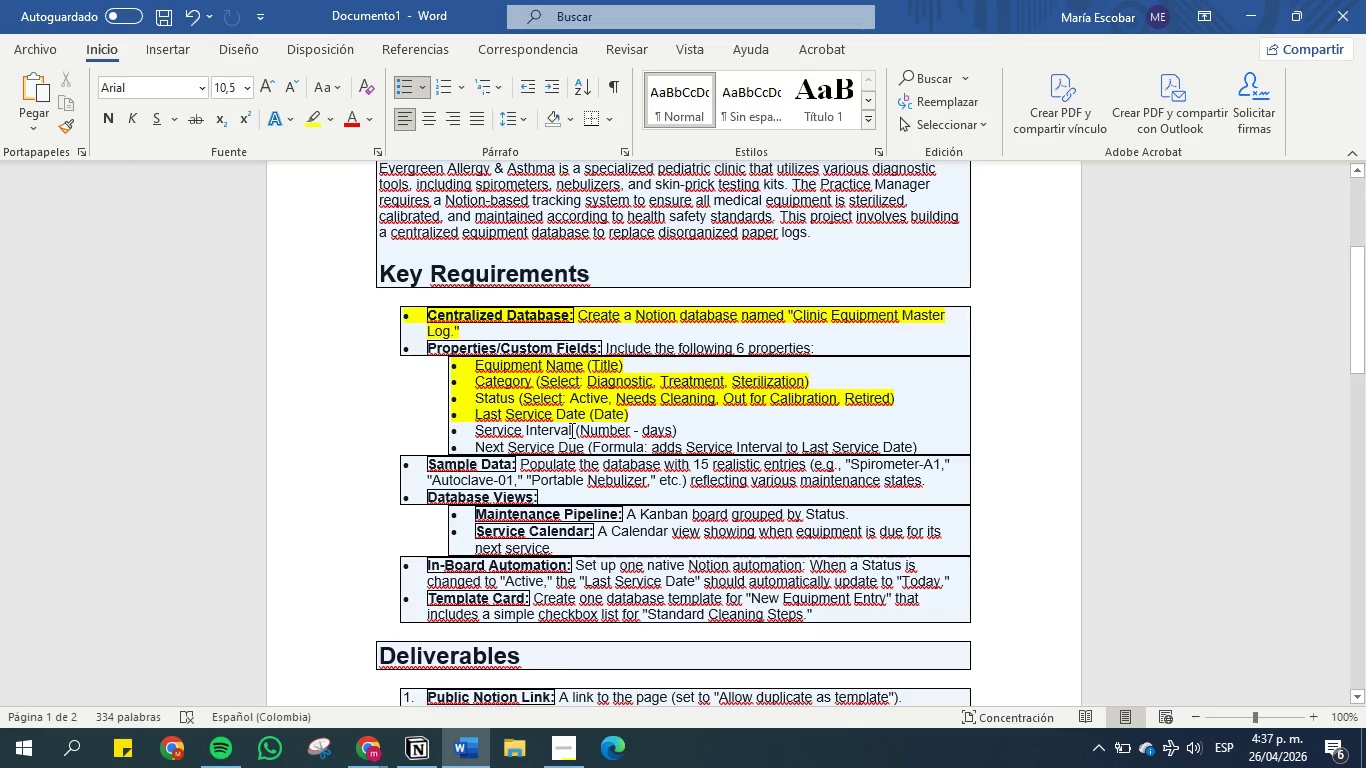 
left_click_drag(start_coordinate=[570, 428], to_coordinate=[479, 424])
 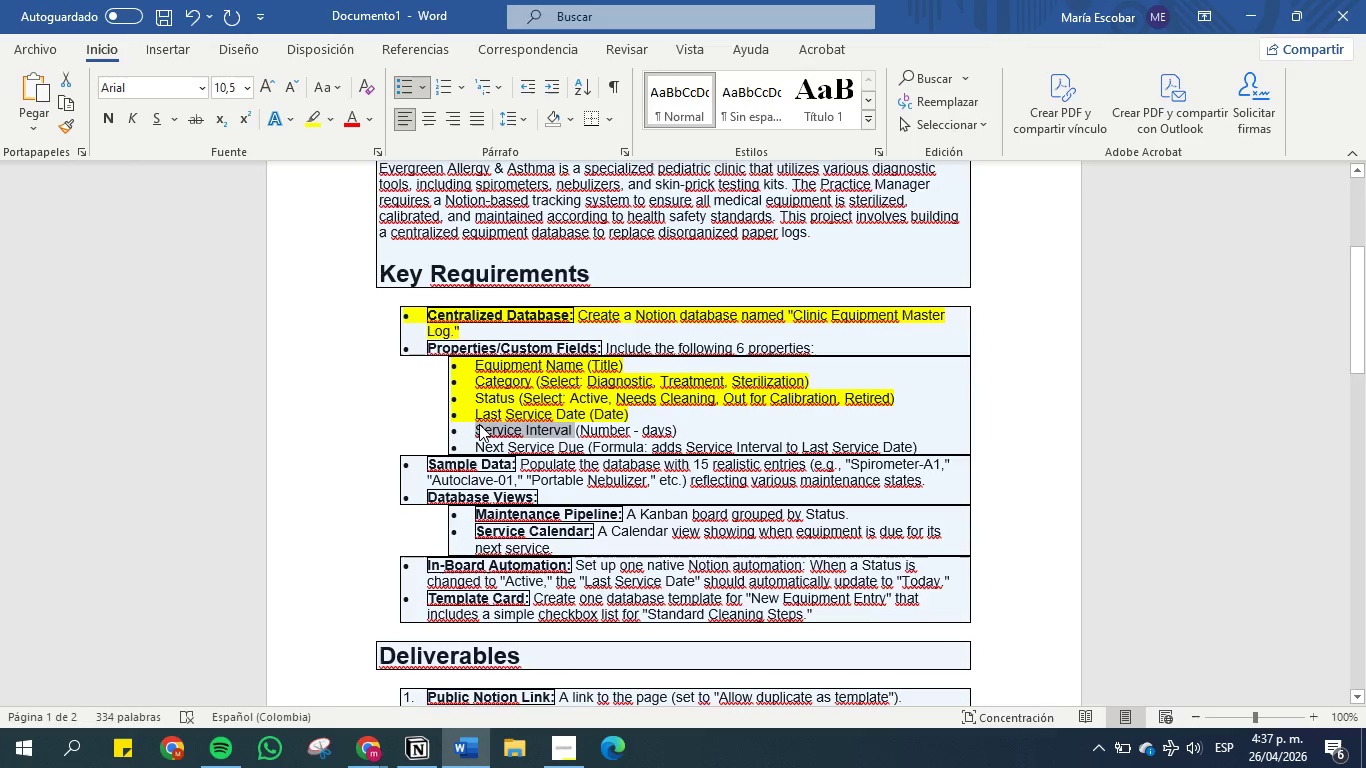 
key(Control+C)
 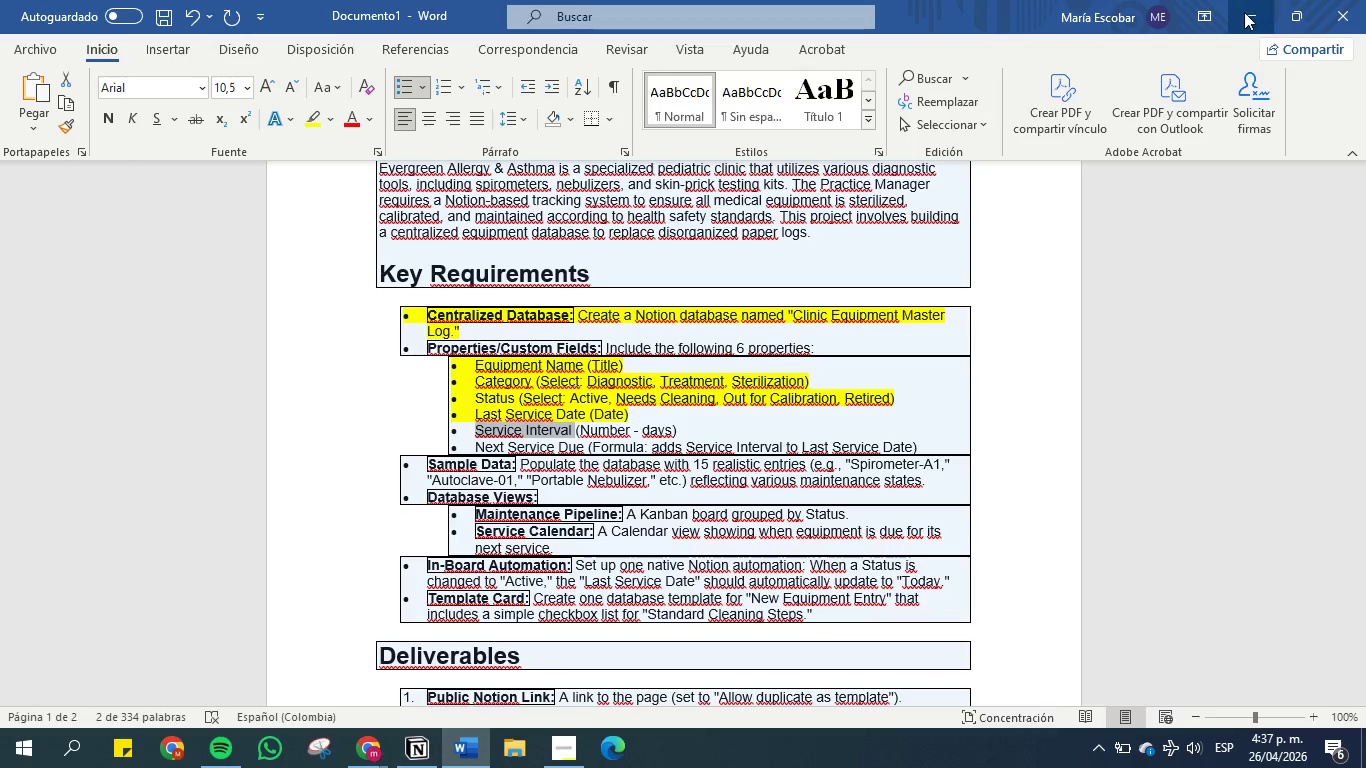 
left_click([1246, 13])
 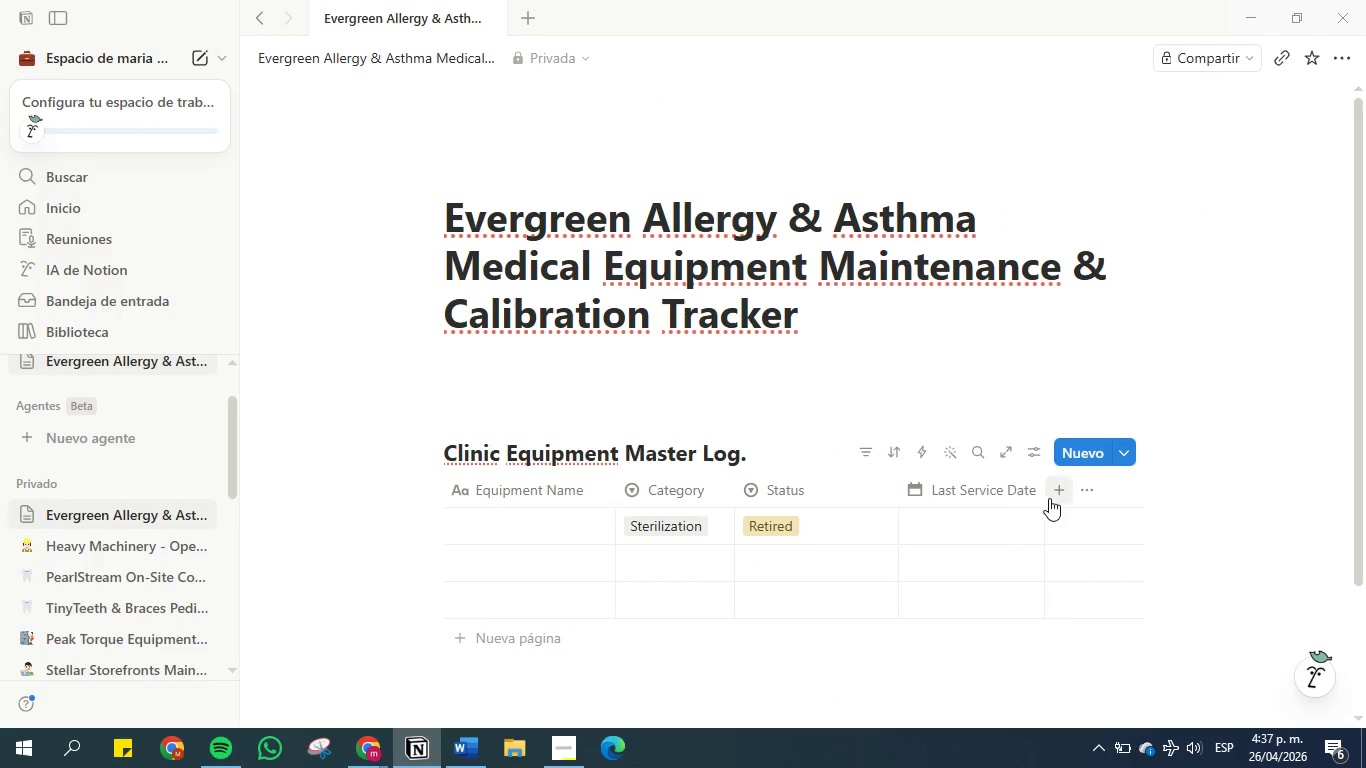 
left_click([1062, 494])
 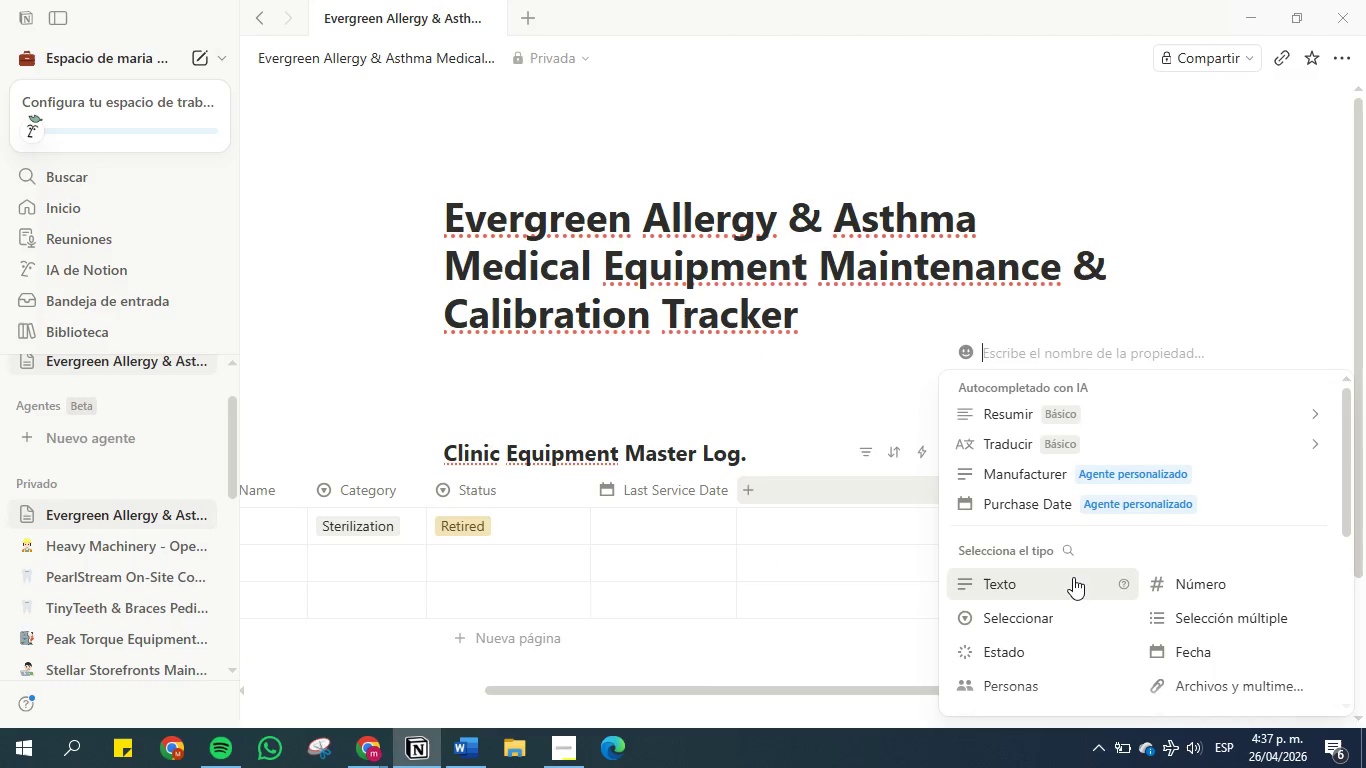 
left_click([1197, 588])
 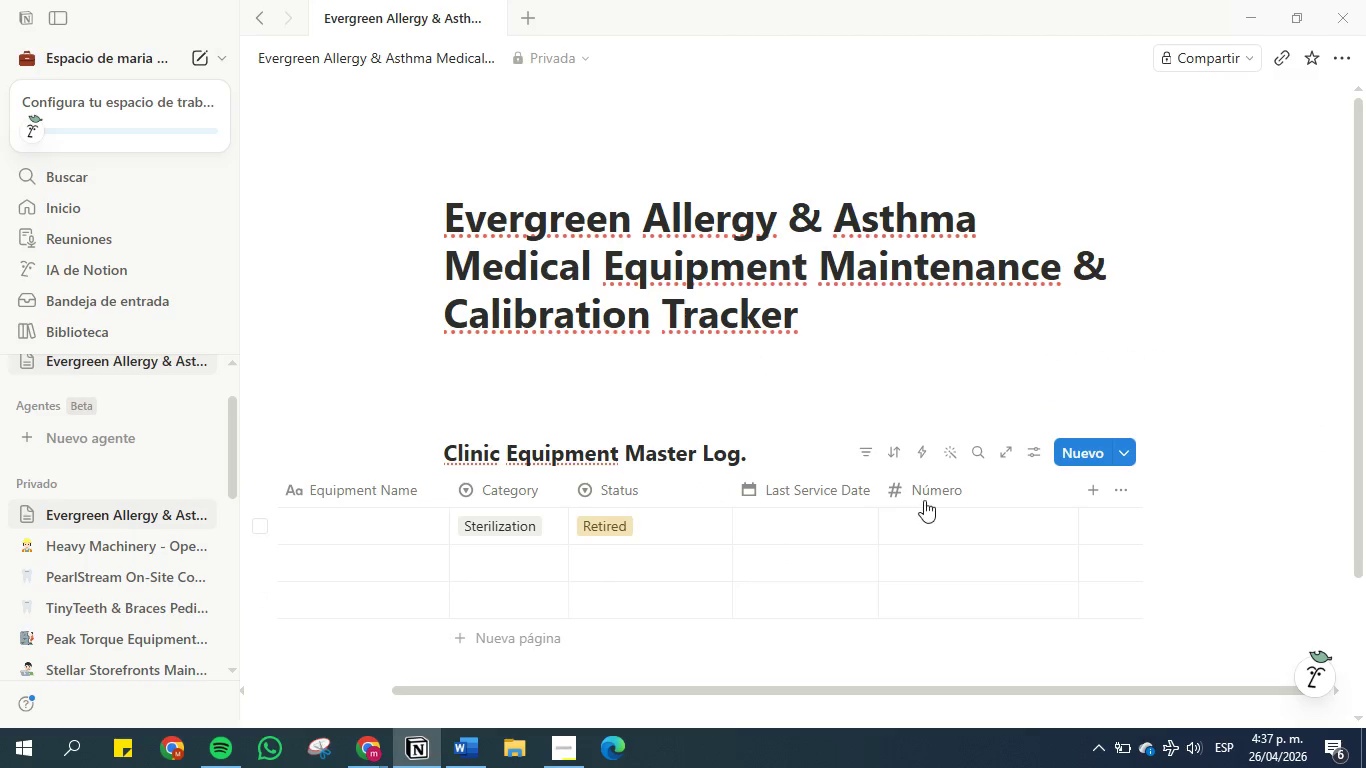 
left_click([924, 494])
 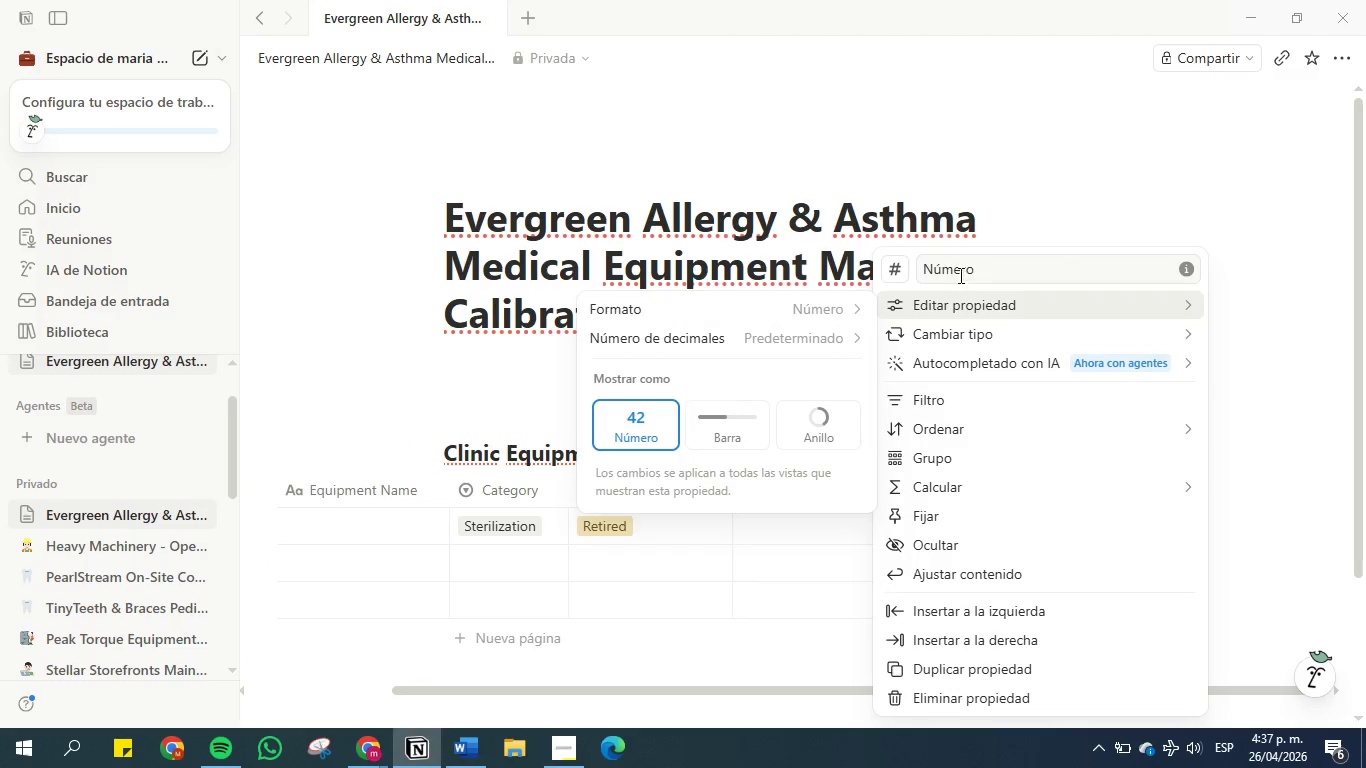 
double_click([961, 268])
 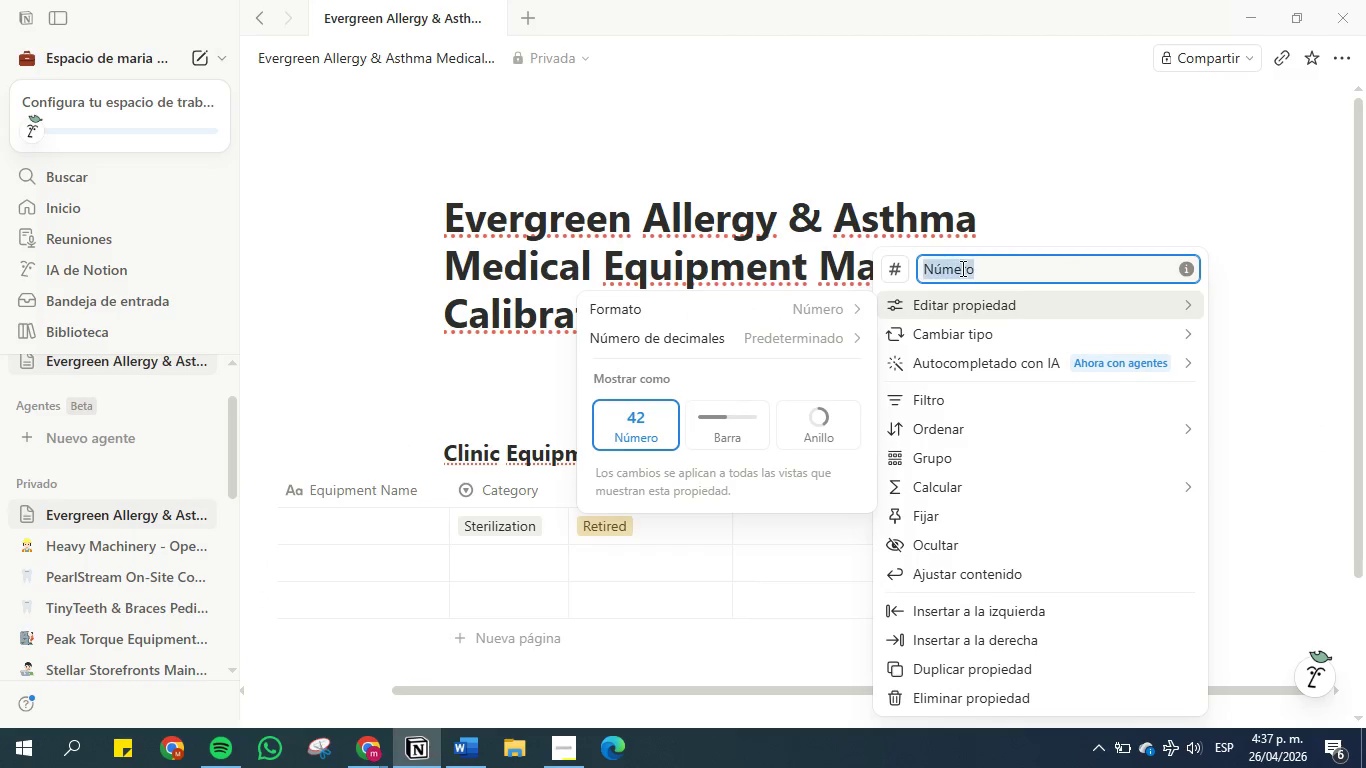 
triple_click([961, 268])
 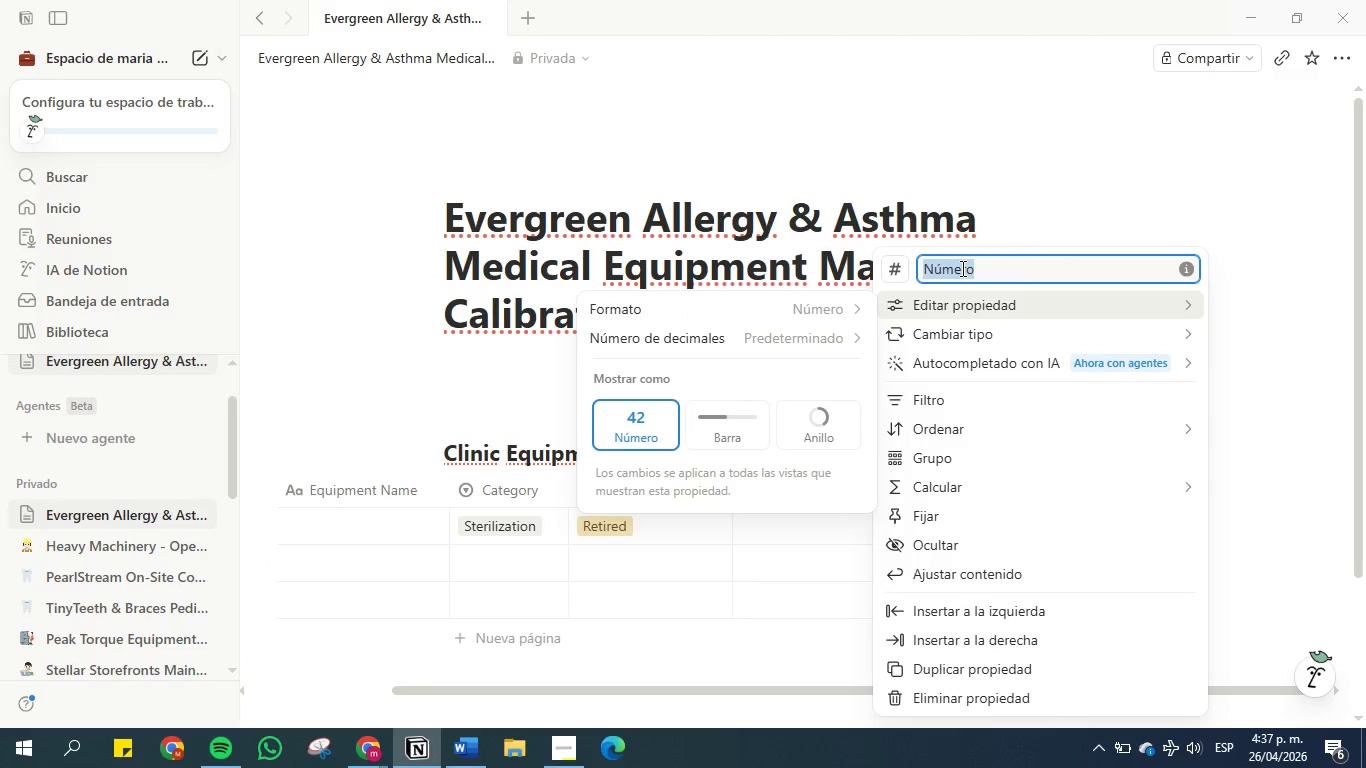 
key(Control+V)
 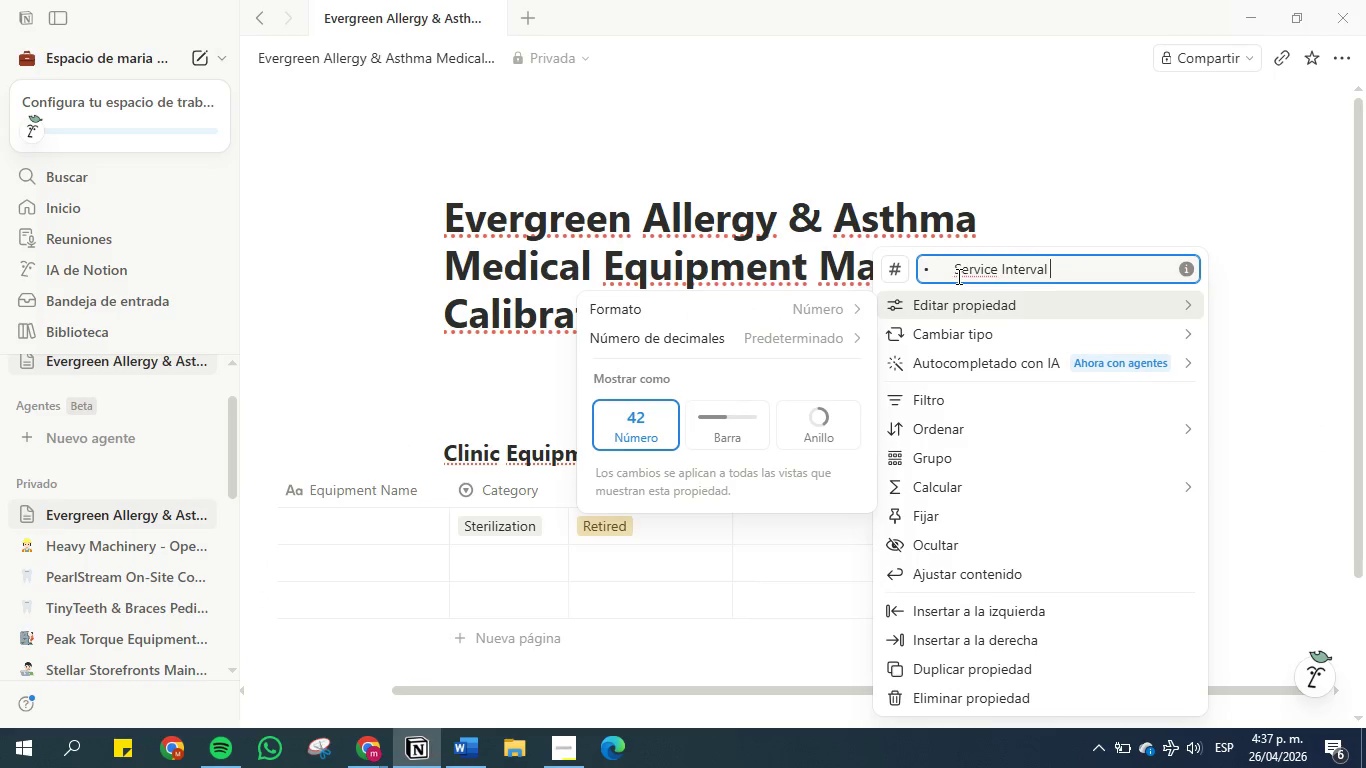 
left_click([956, 272])
 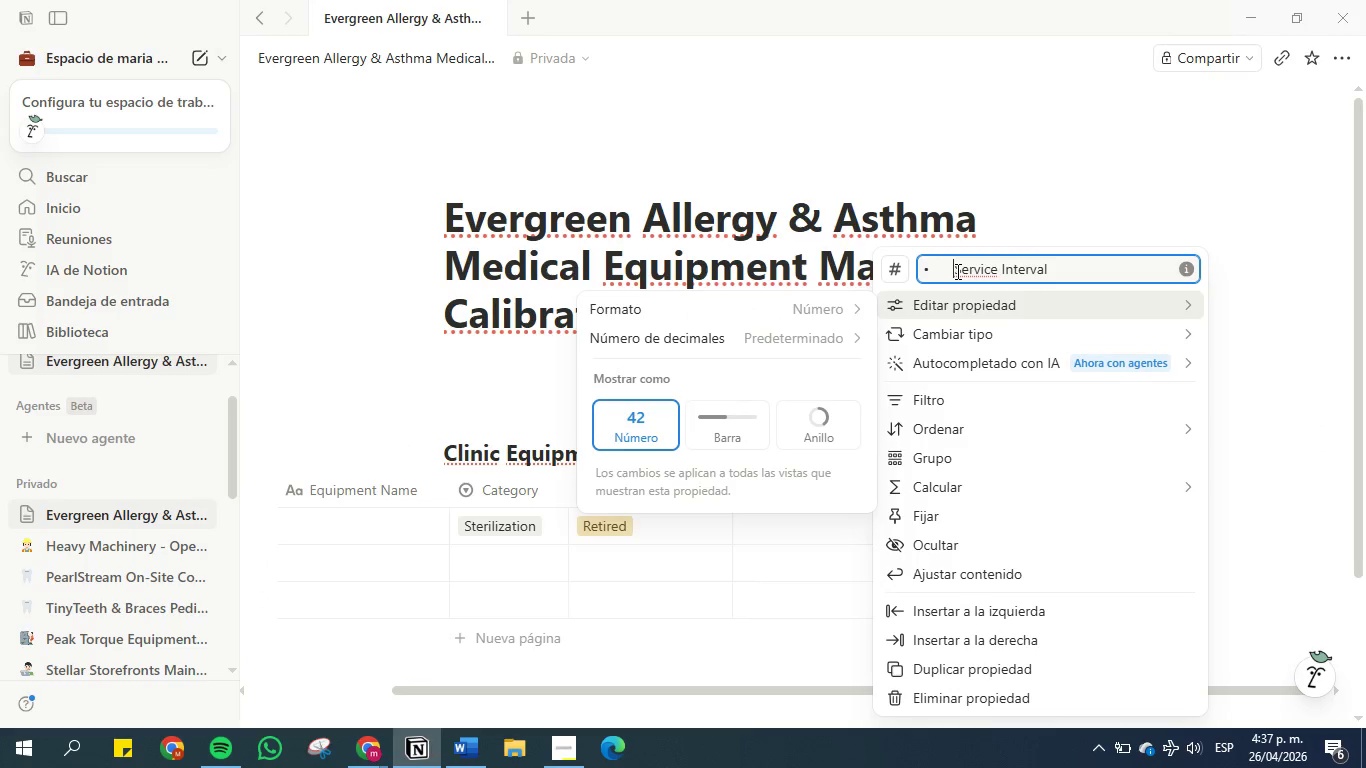 
key(Backspace)
 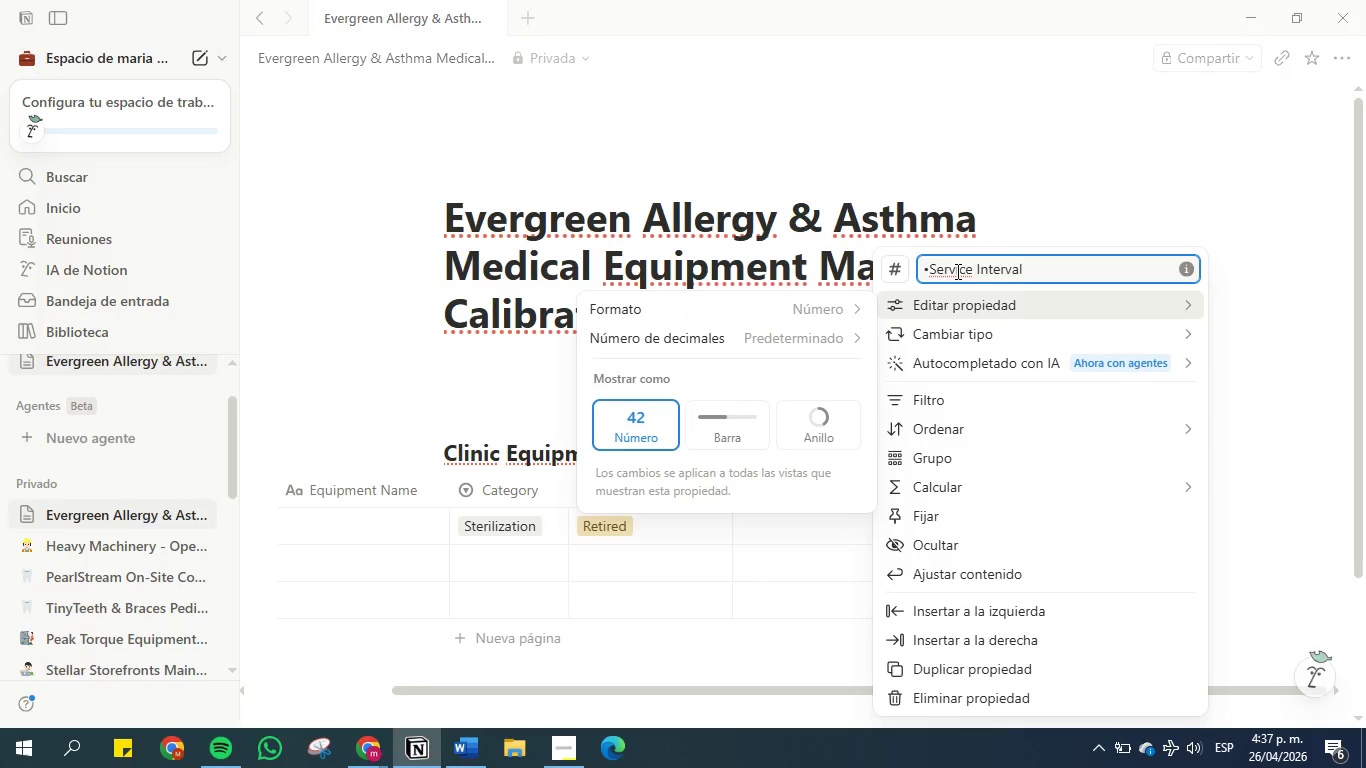 
key(Backspace)
 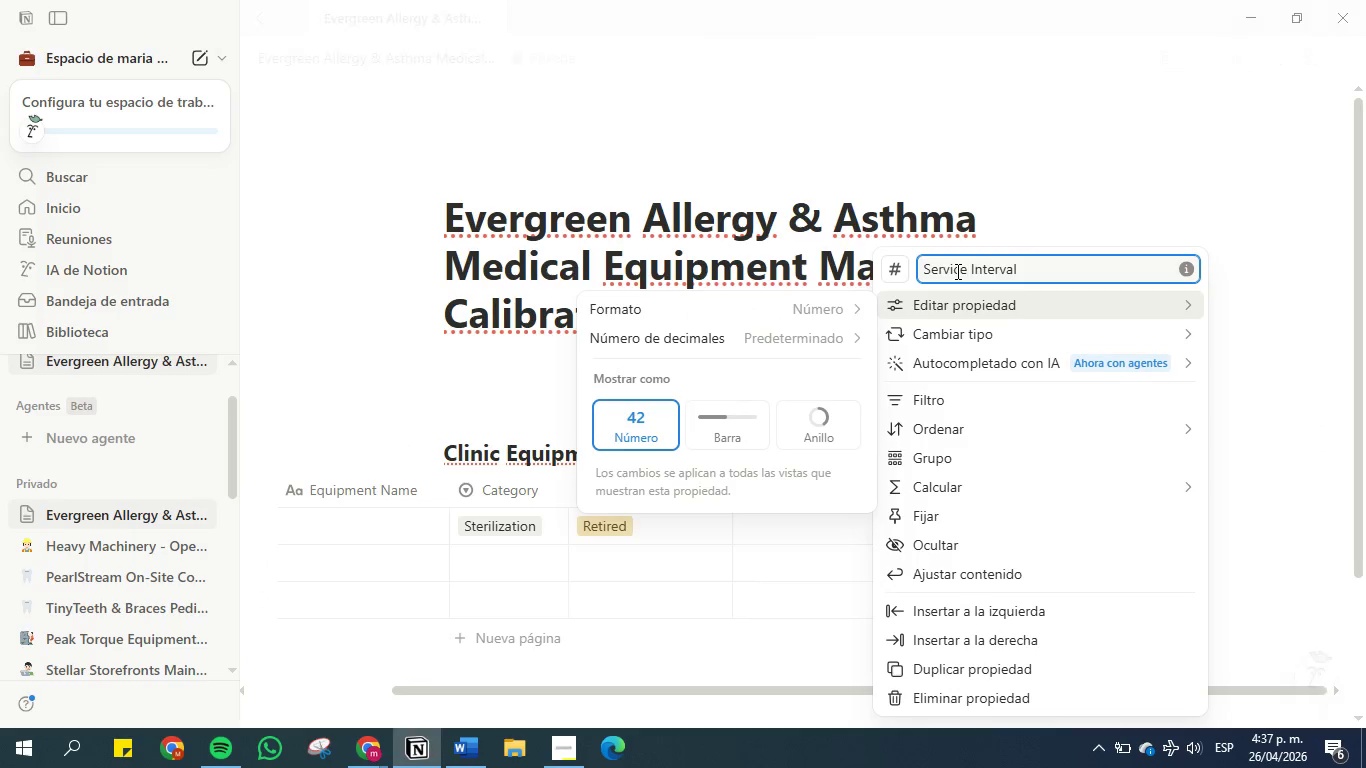 
key(Backspace)
 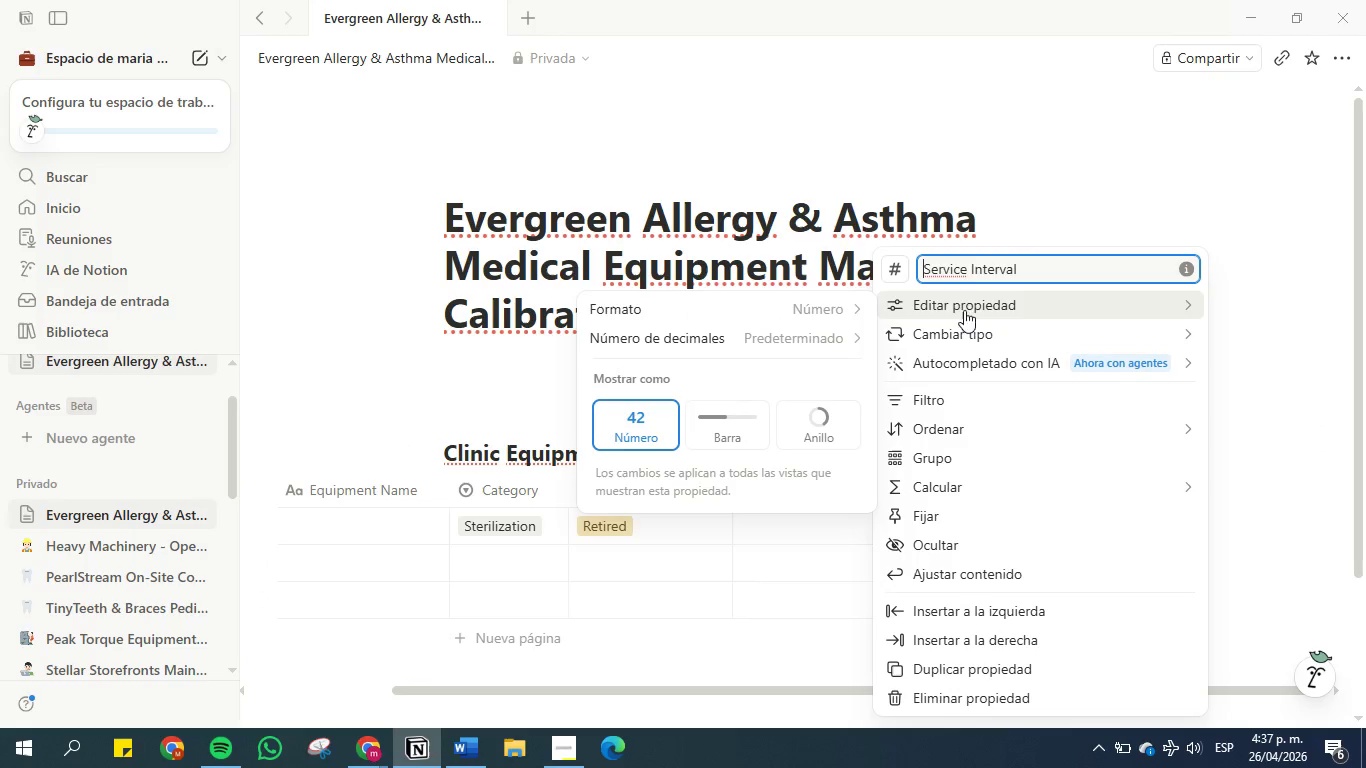 
left_click([787, 312])
 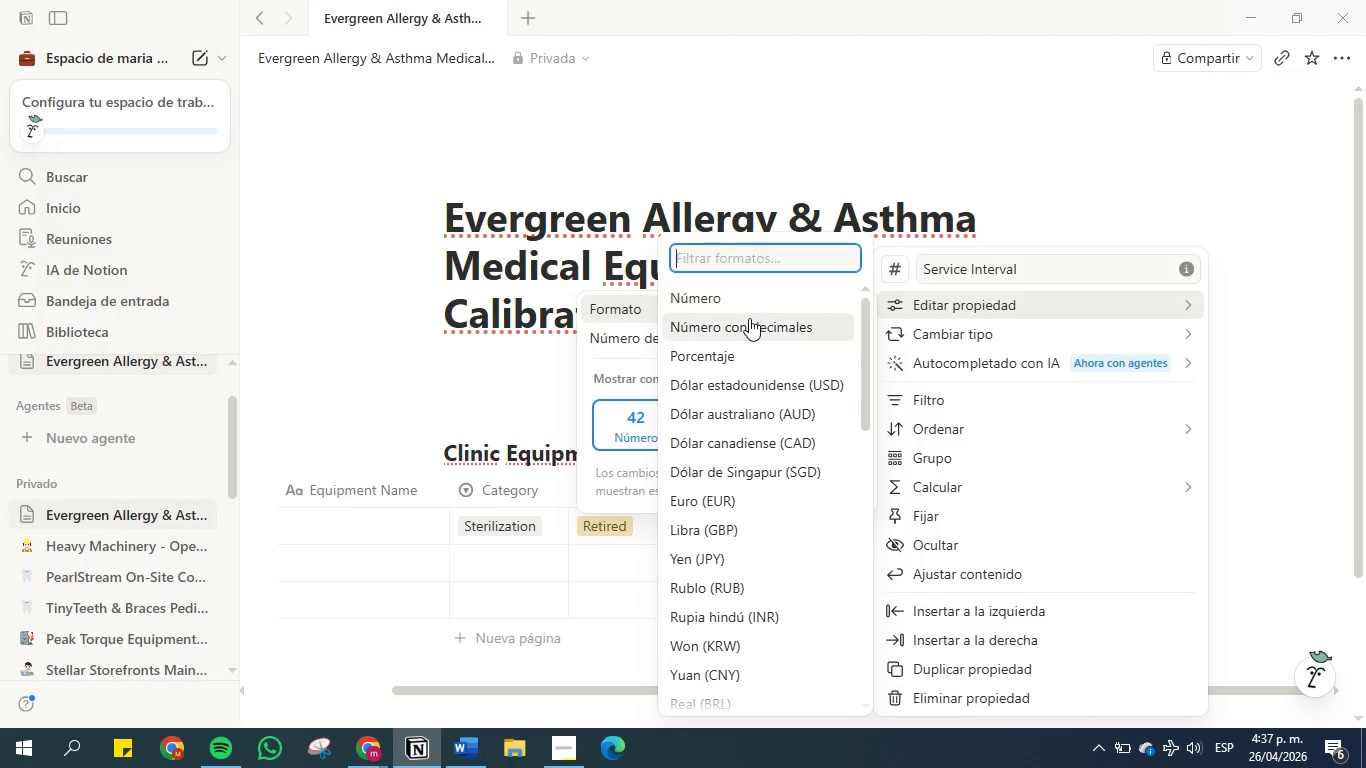 
scroll: coordinate [761, 377], scroll_direction: down, amount: 9.0
 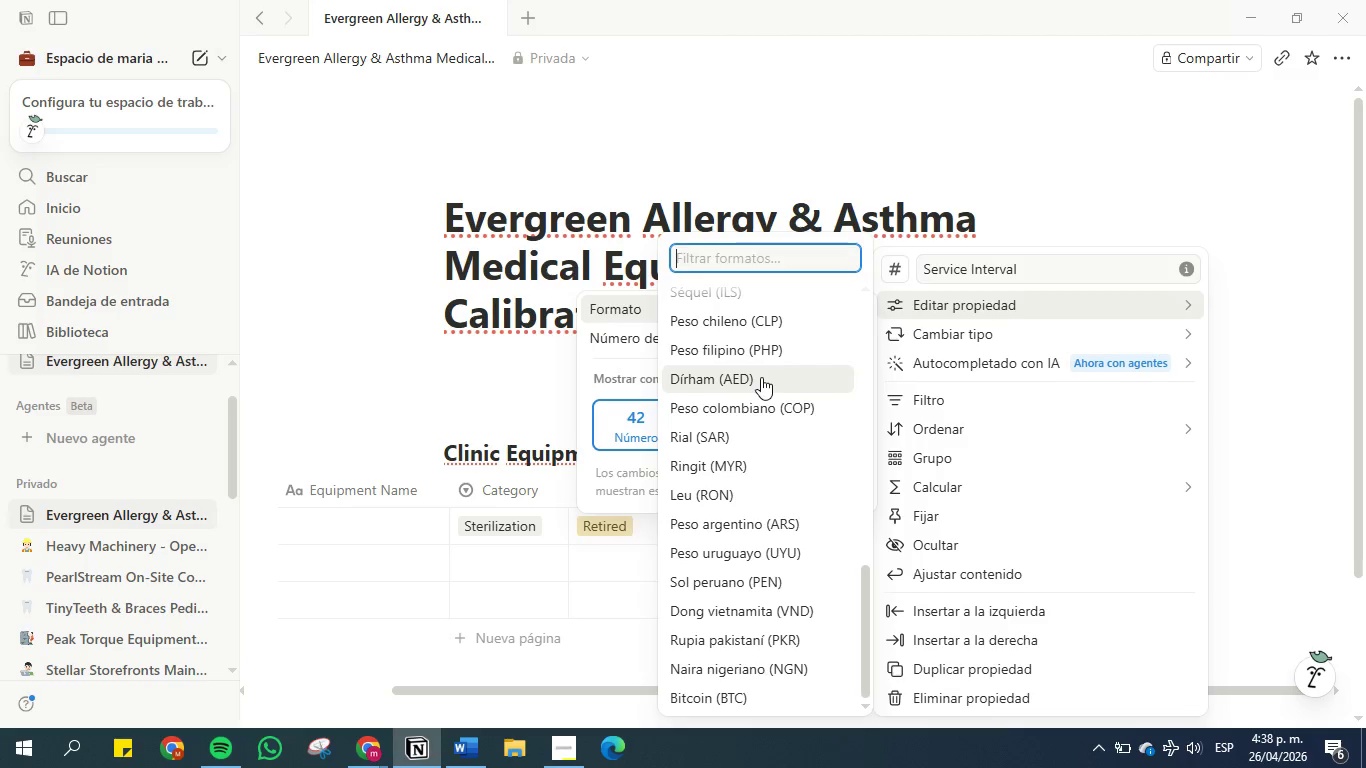 
scroll: coordinate [761, 377], scroll_direction: up, amount: 19.0
 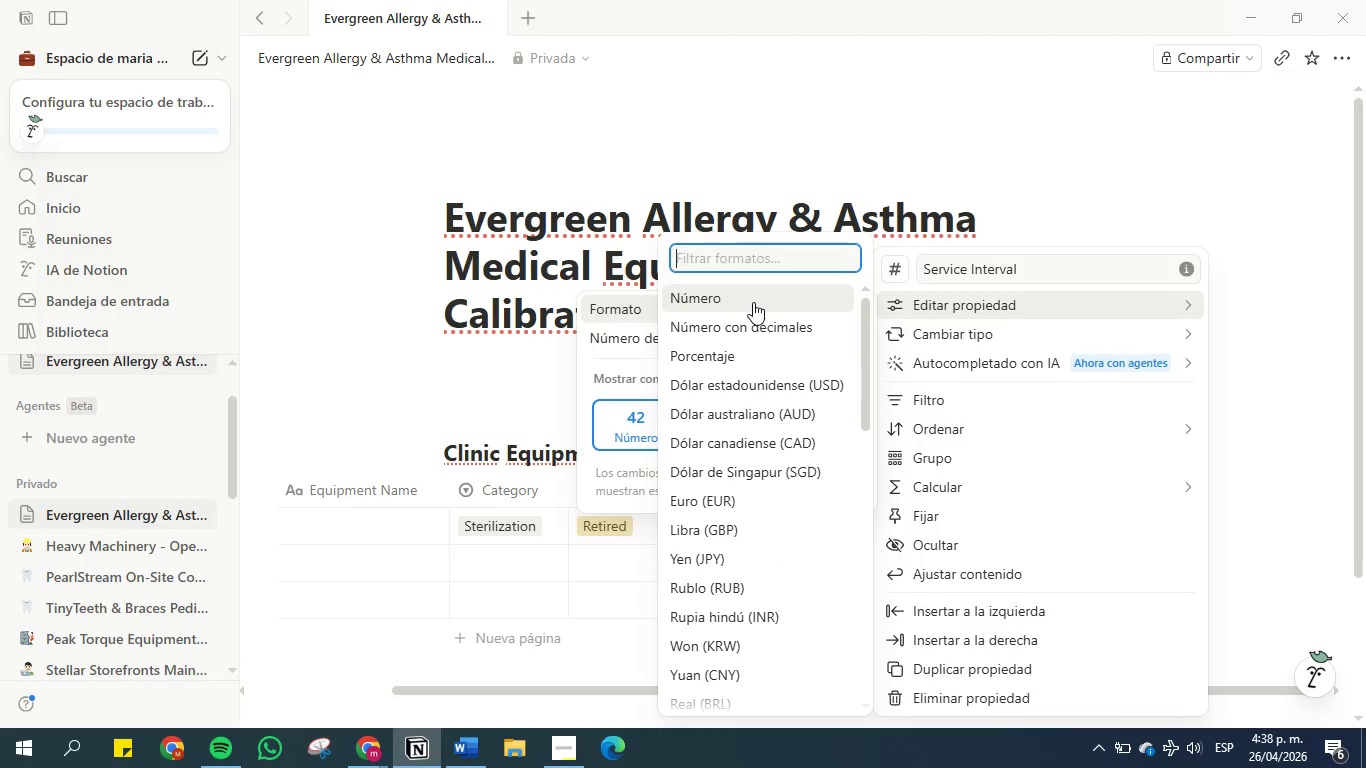 
left_click([753, 302])
 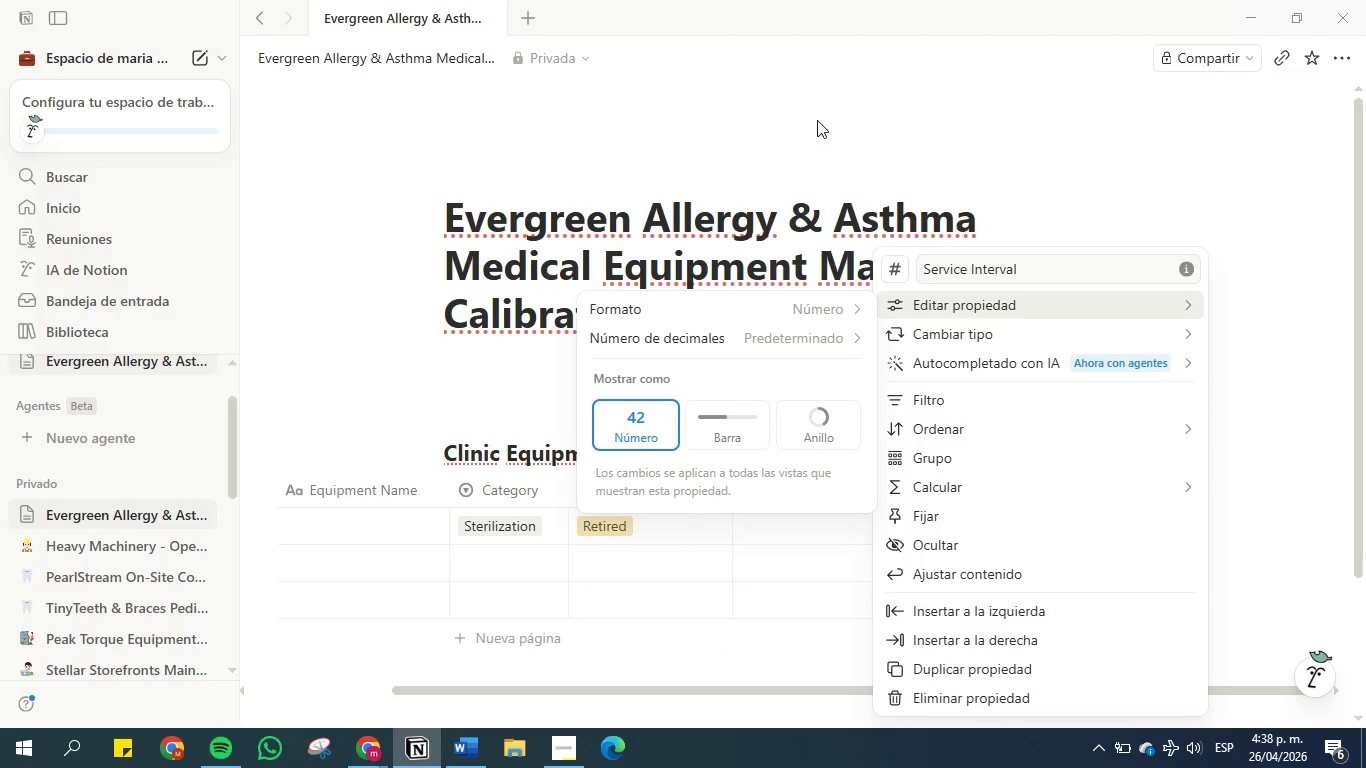 
left_click([817, 120])
 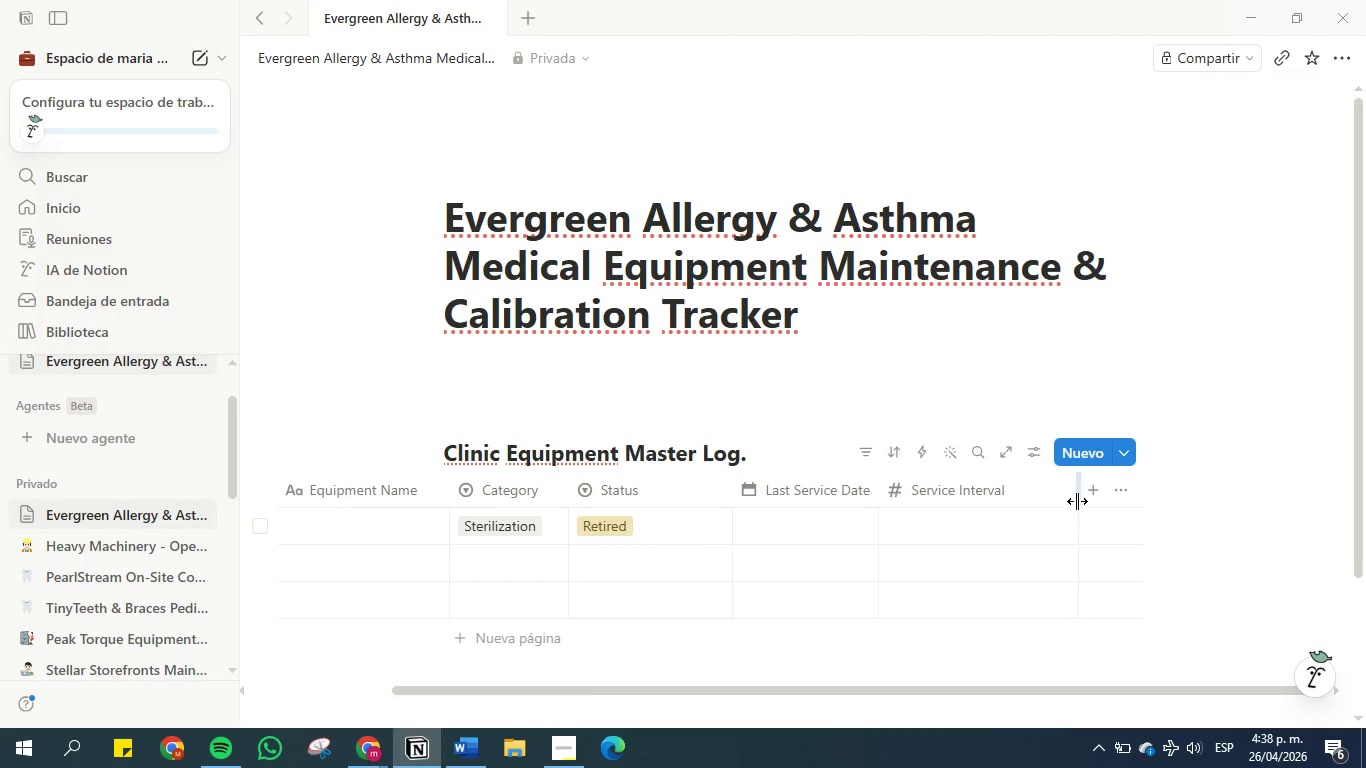 
left_click_drag(start_coordinate=[1078, 497], to_coordinate=[1033, 507])
 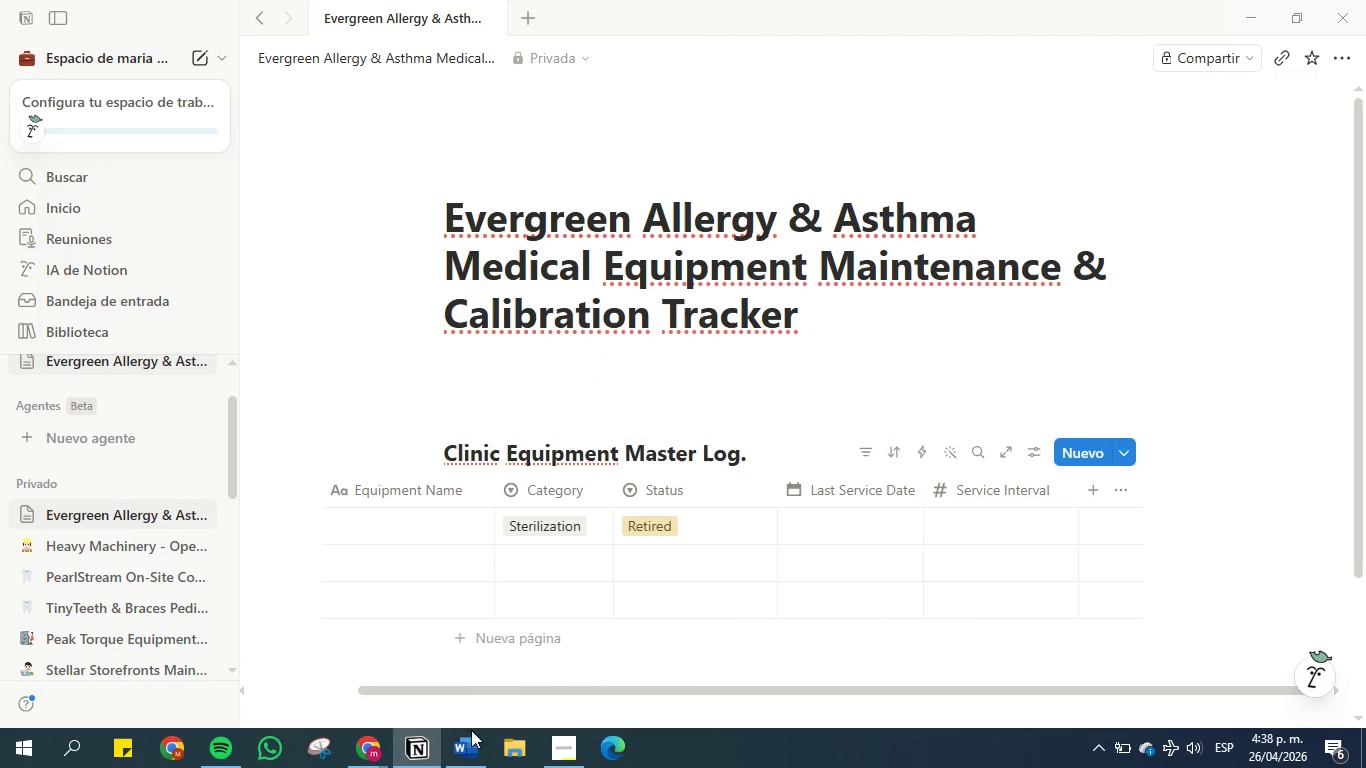 
left_click([471, 759])
 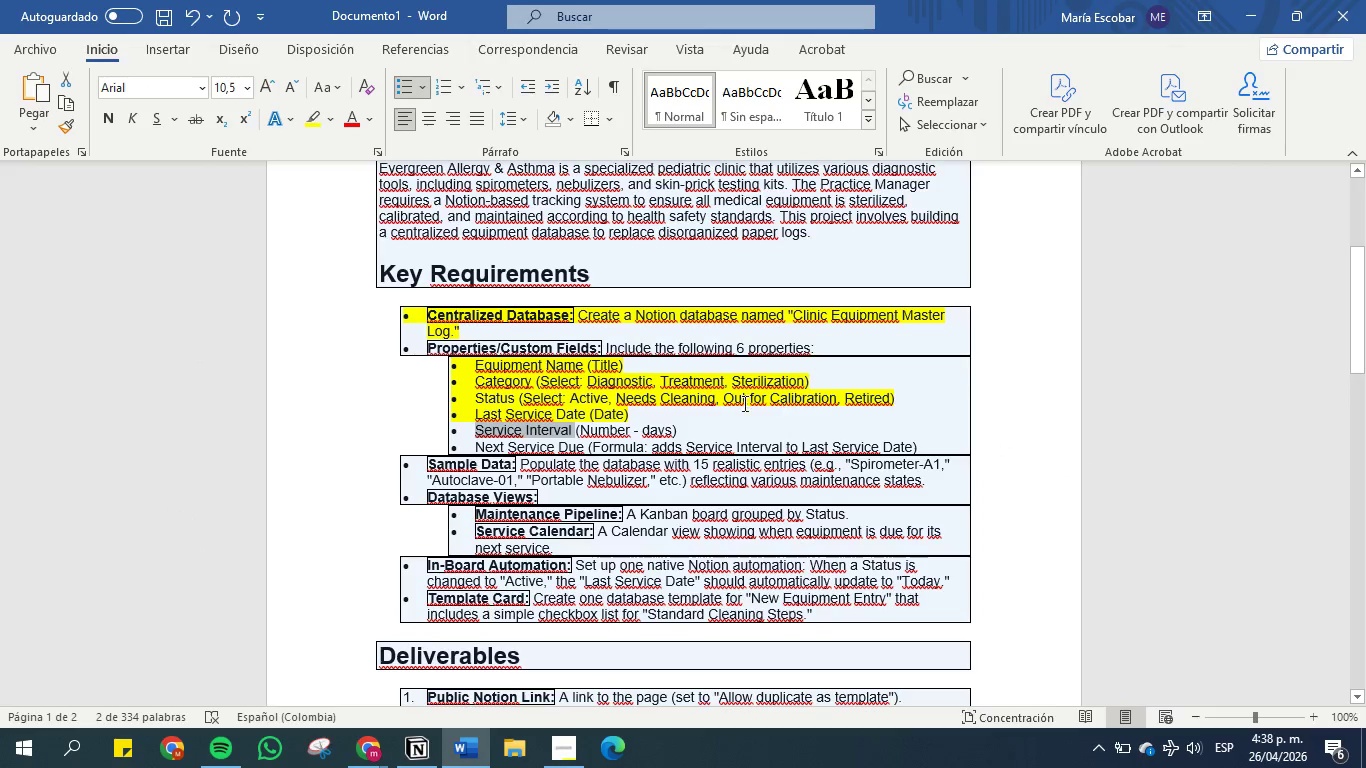 
left_click([730, 422])
 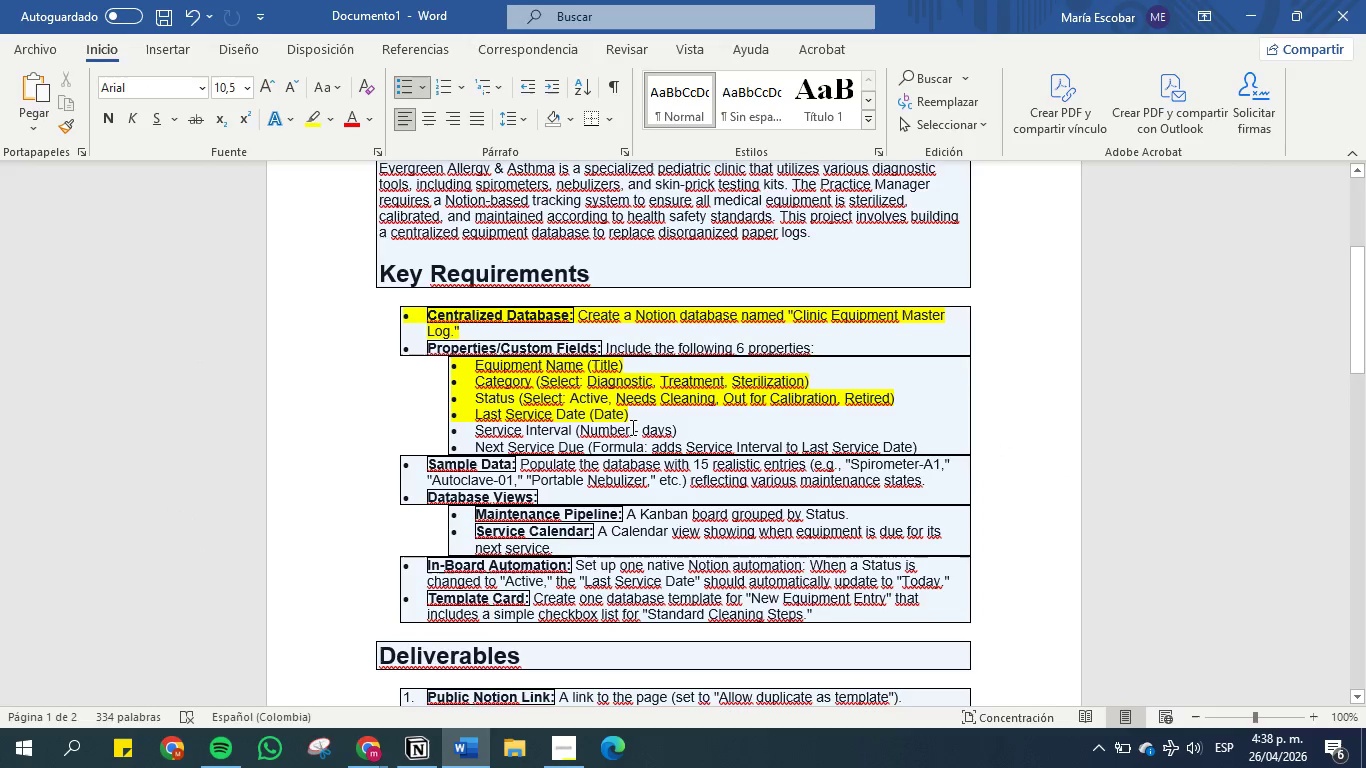 
left_click_drag(start_coordinate=[634, 430], to_coordinate=[474, 427])
 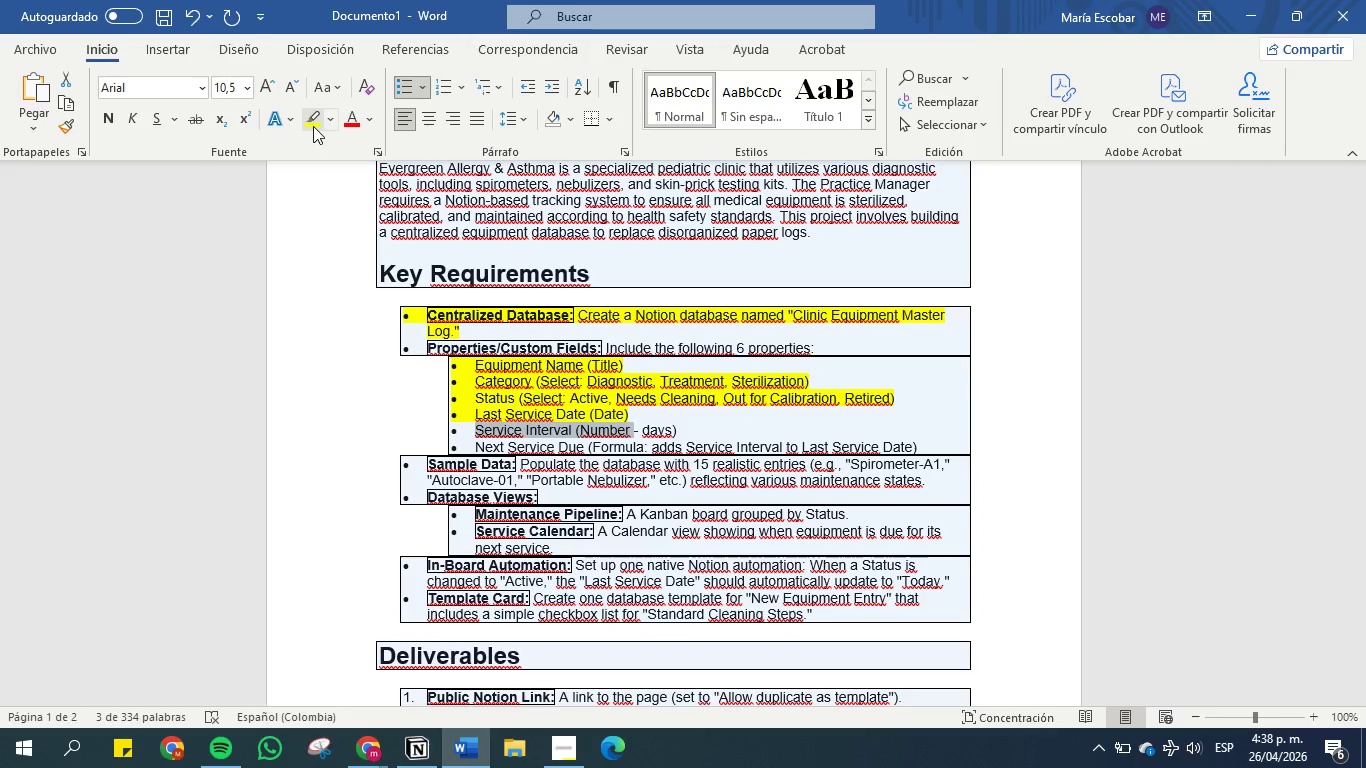 
left_click([313, 114])
 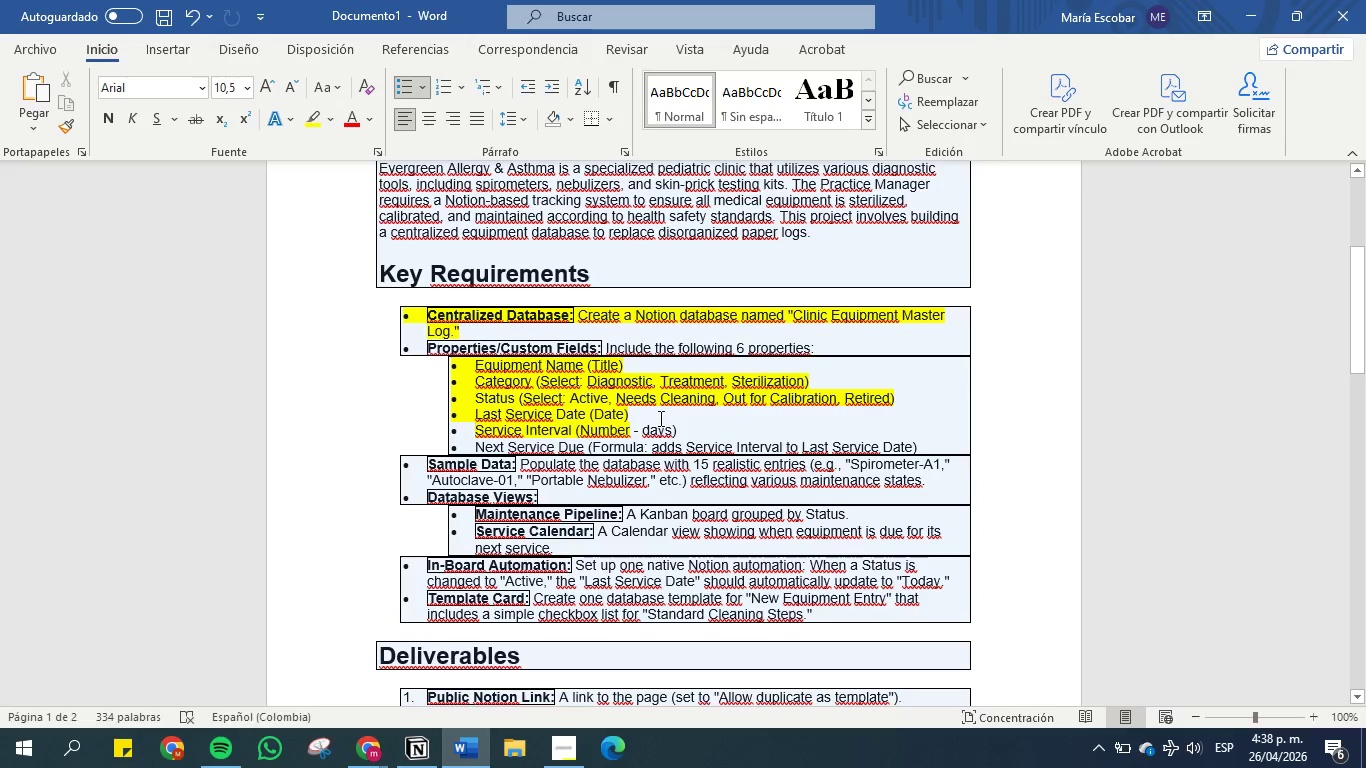 
scroll: coordinate [659, 417], scroll_direction: down, amount: 1.0
 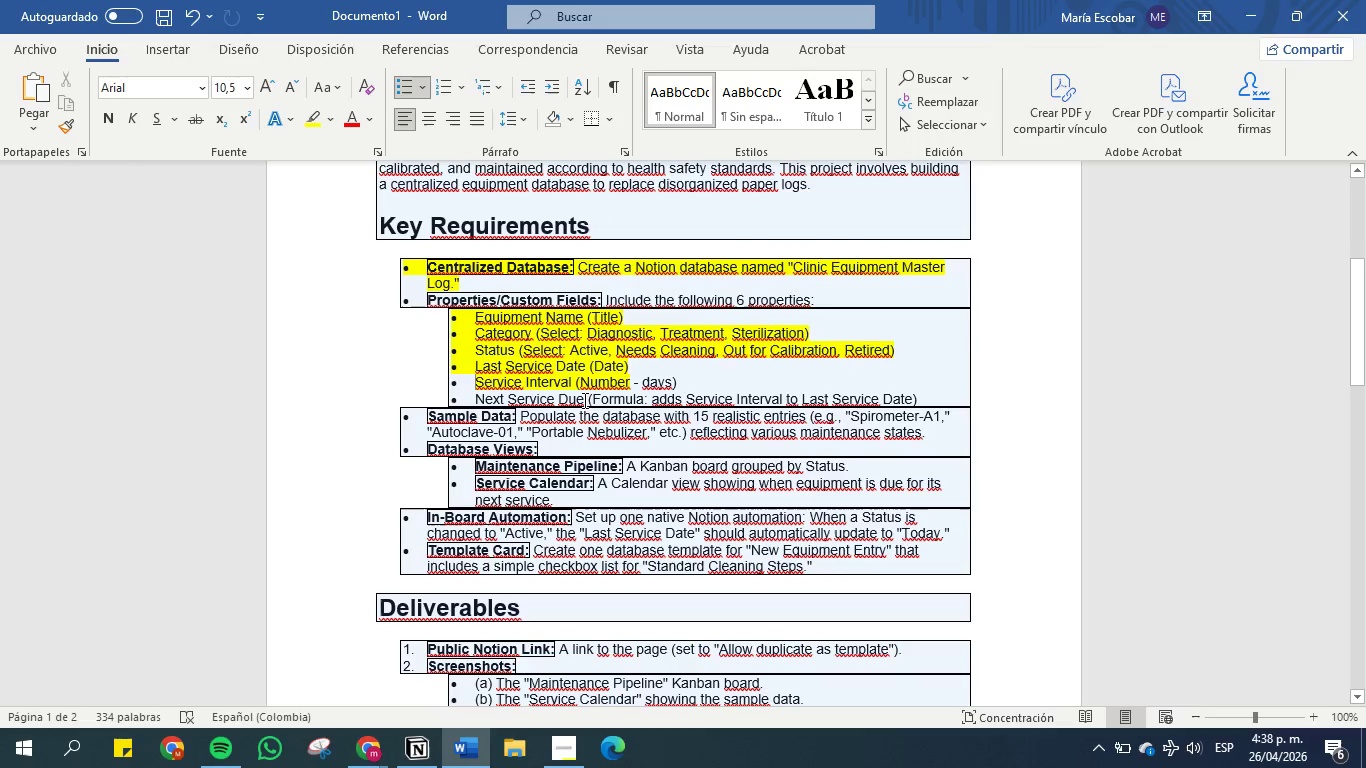 
left_click_drag(start_coordinate=[583, 400], to_coordinate=[484, 396])
 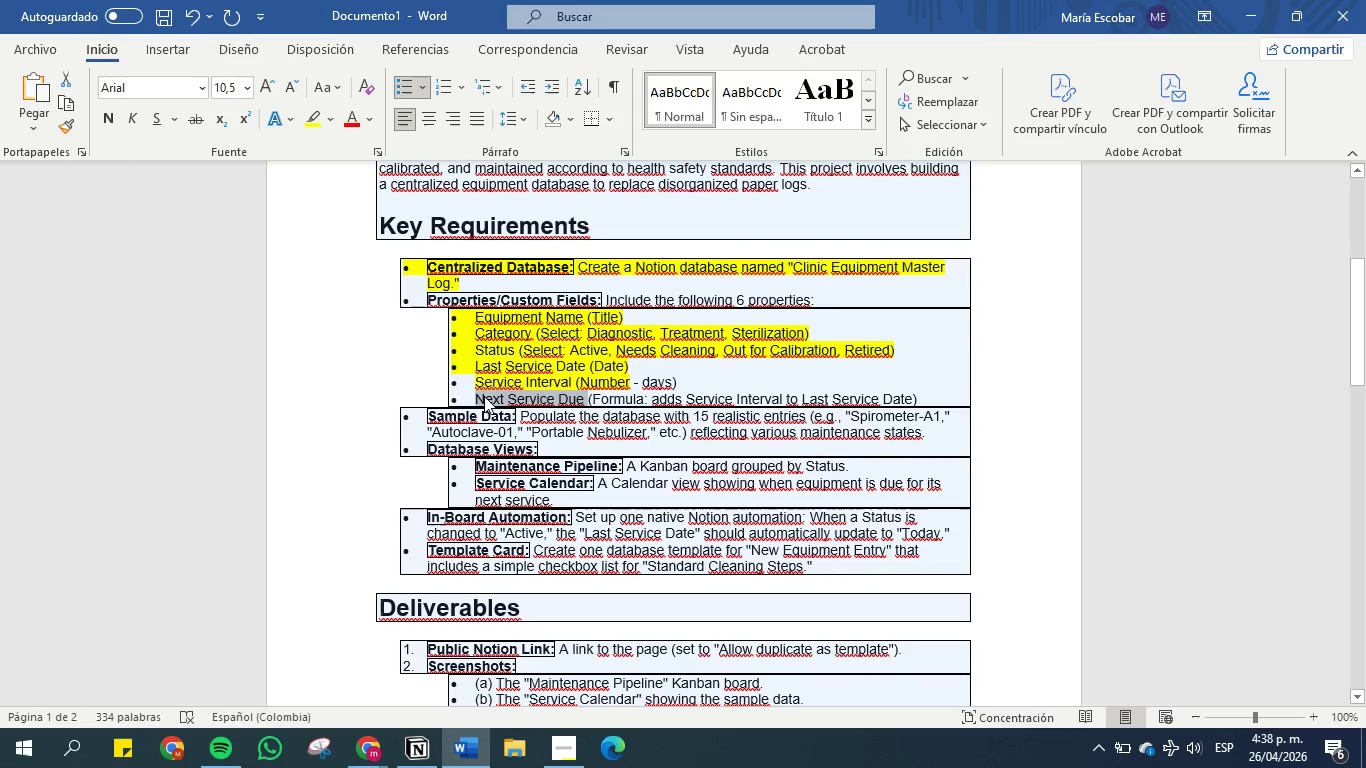 
key(Control+C)
 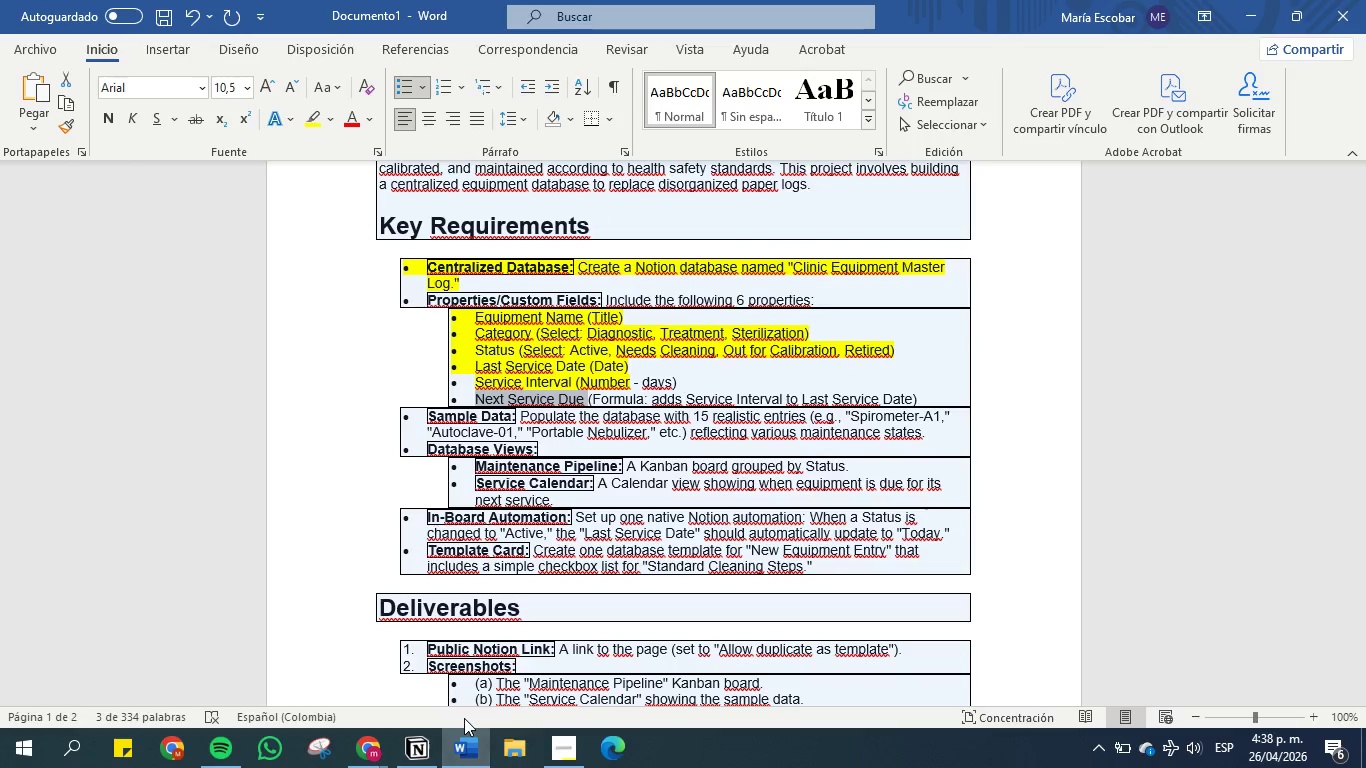 
left_click([425, 747])
 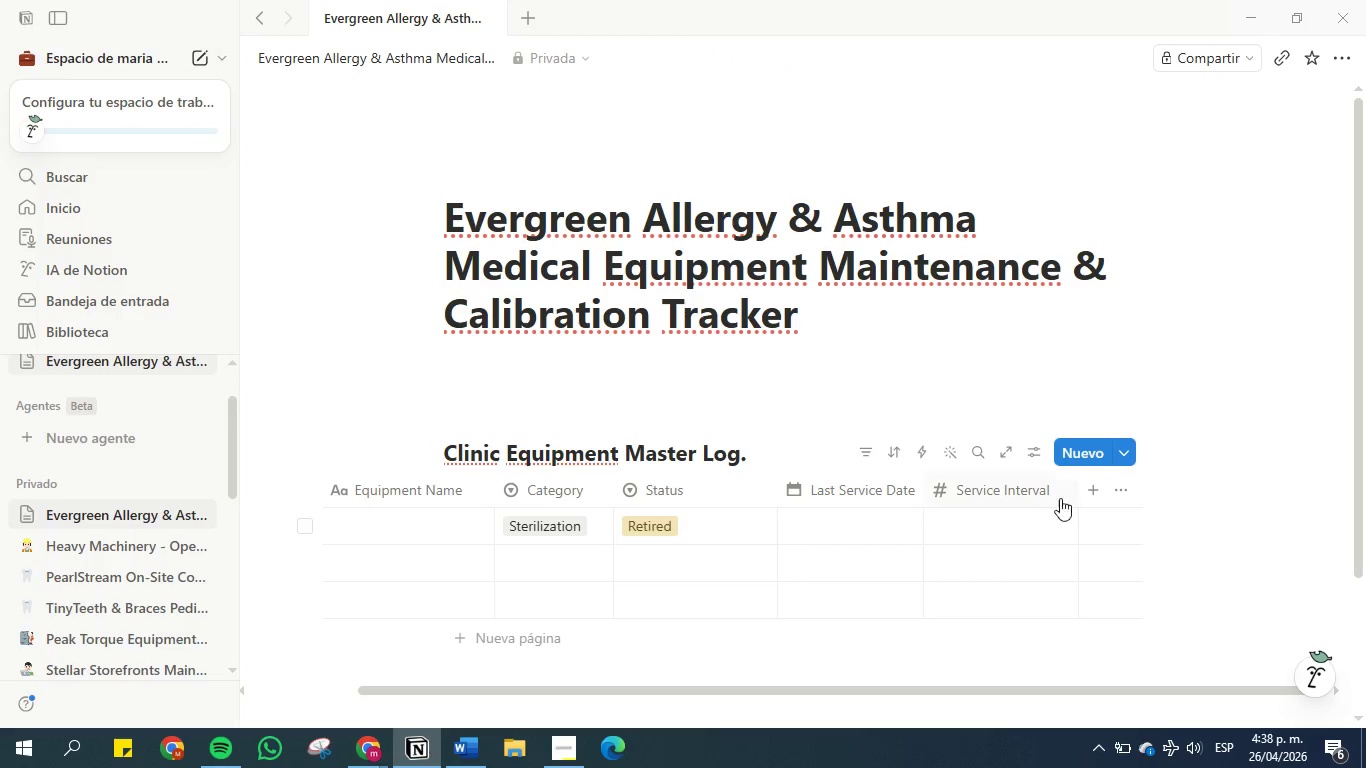 
left_click([1097, 489])
 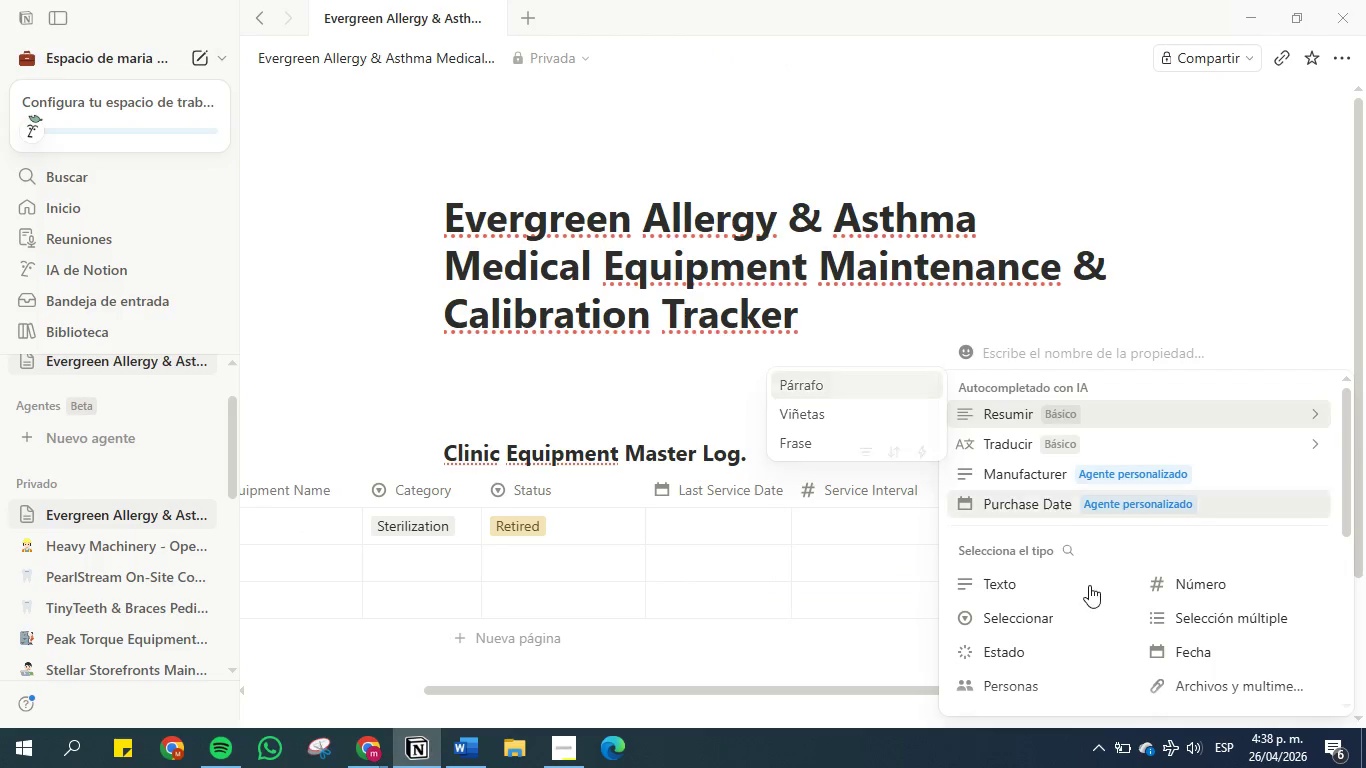 
scroll: coordinate [1084, 574], scroll_direction: down, amount: 3.0
 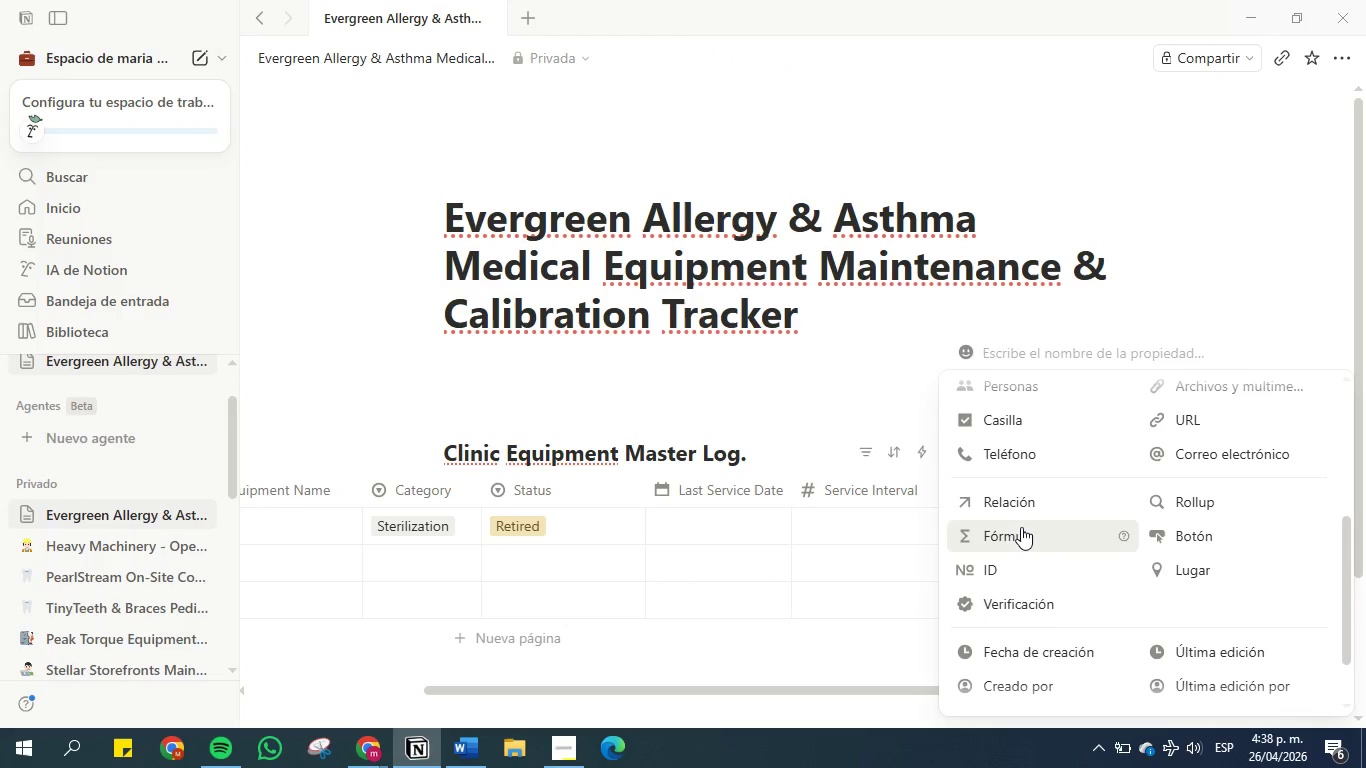 
left_click([1021, 530])
 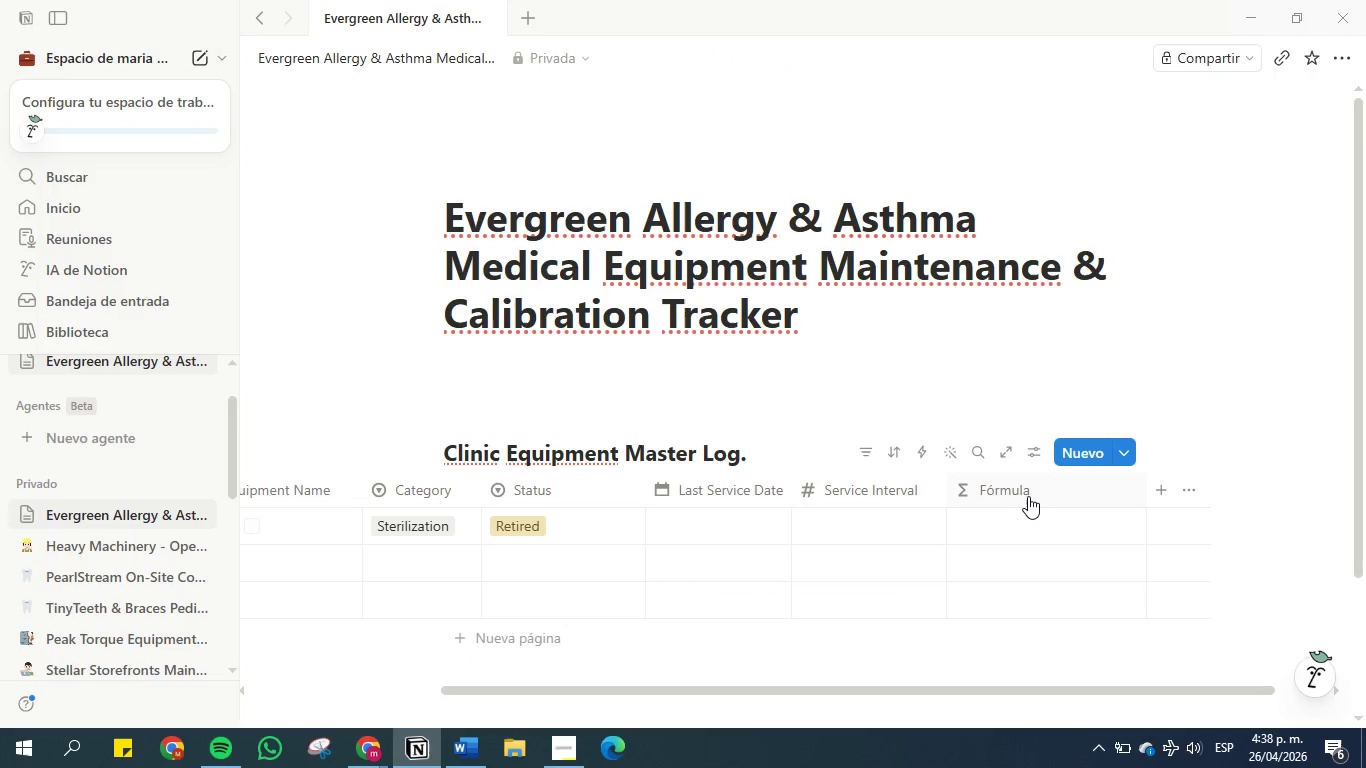 
left_click([1024, 496])
 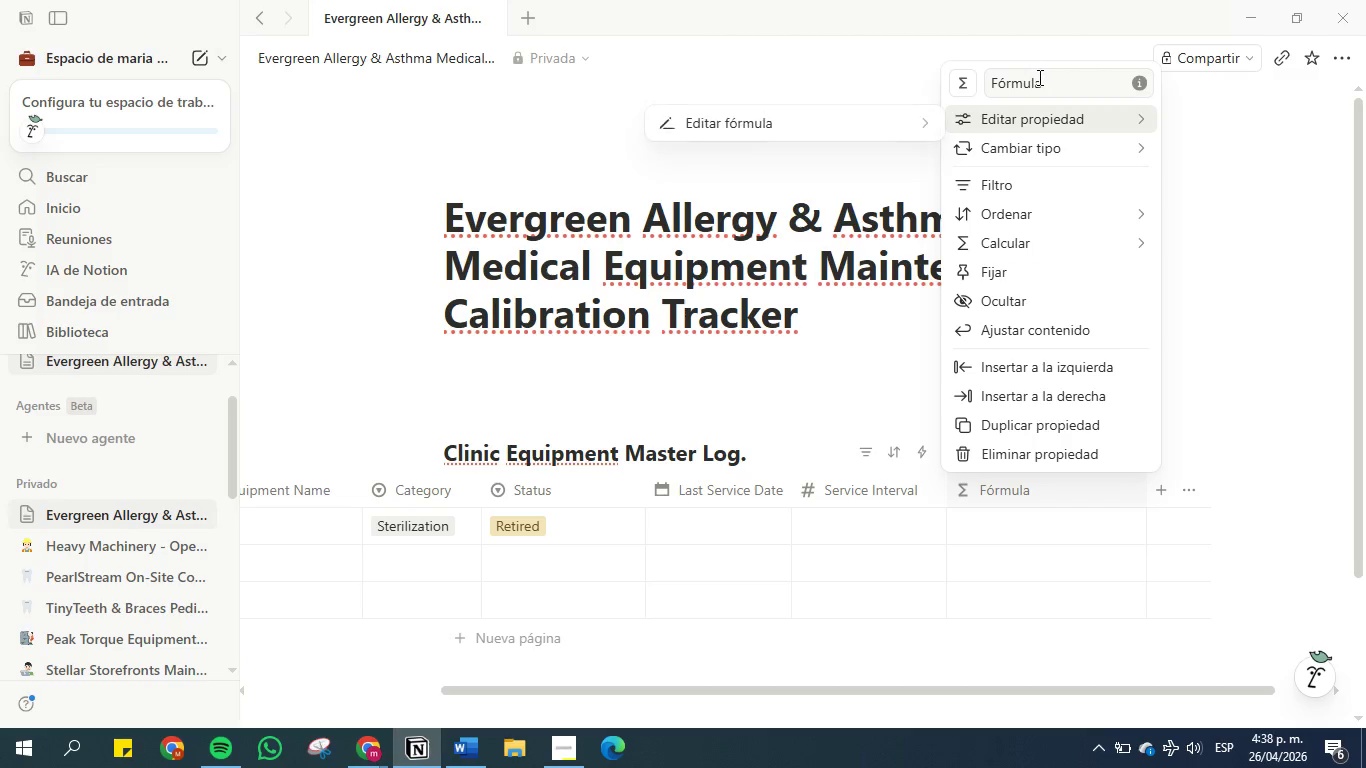 
double_click([1038, 77])
 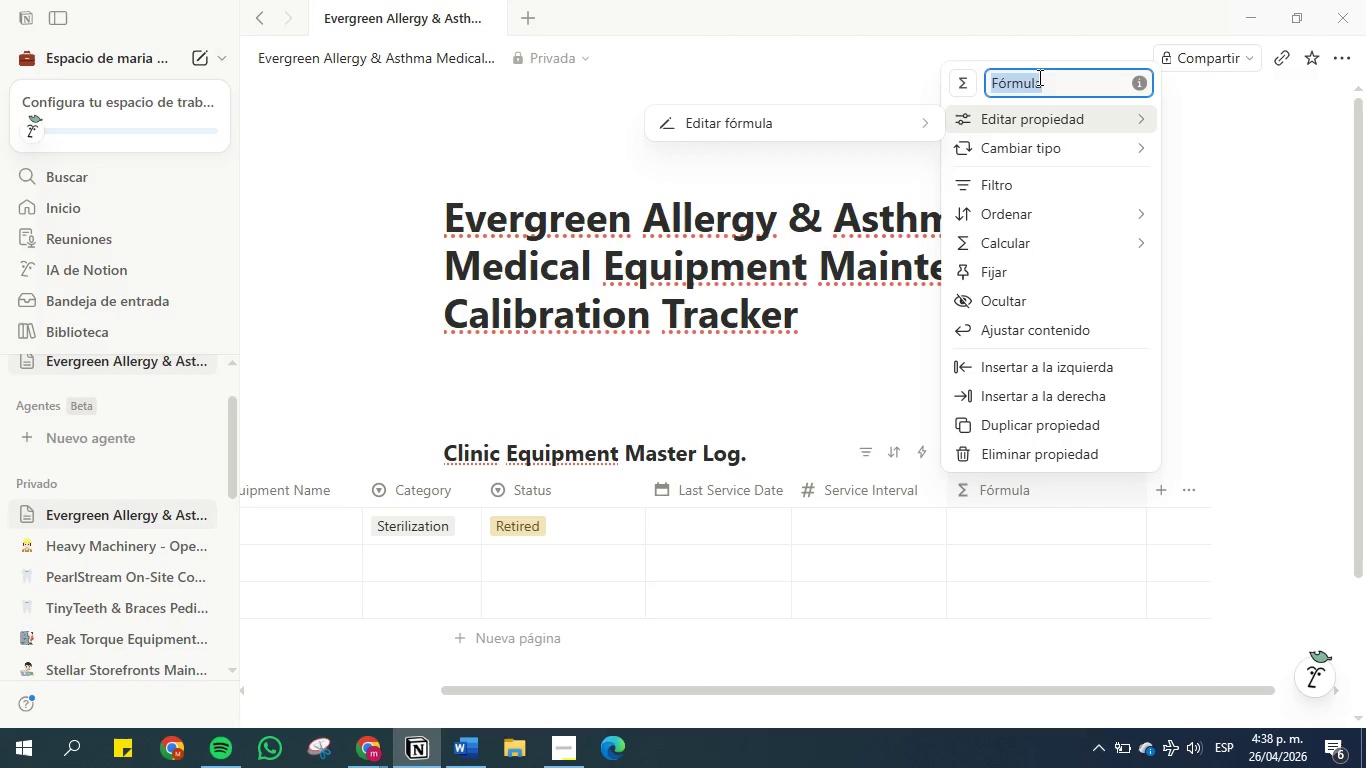 
triple_click([1038, 77])
 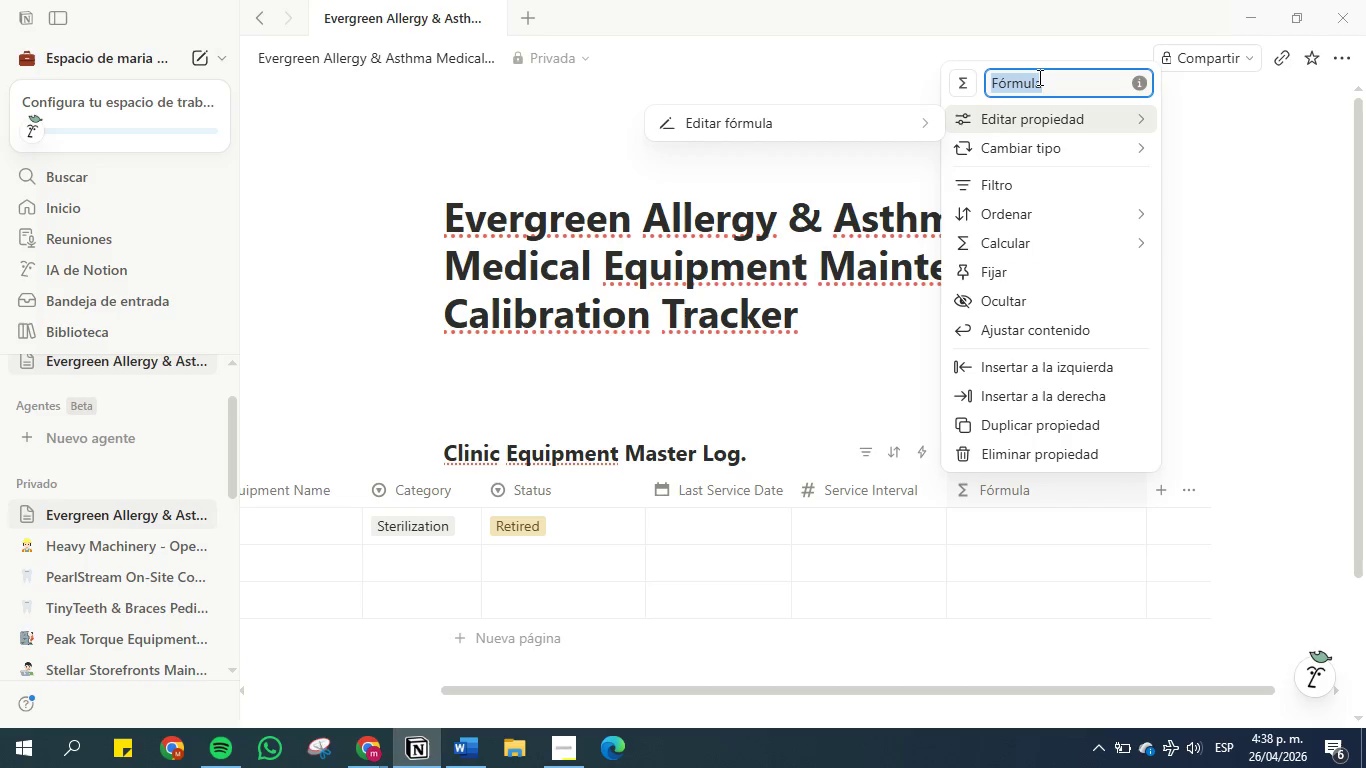 
key(Control+V)
 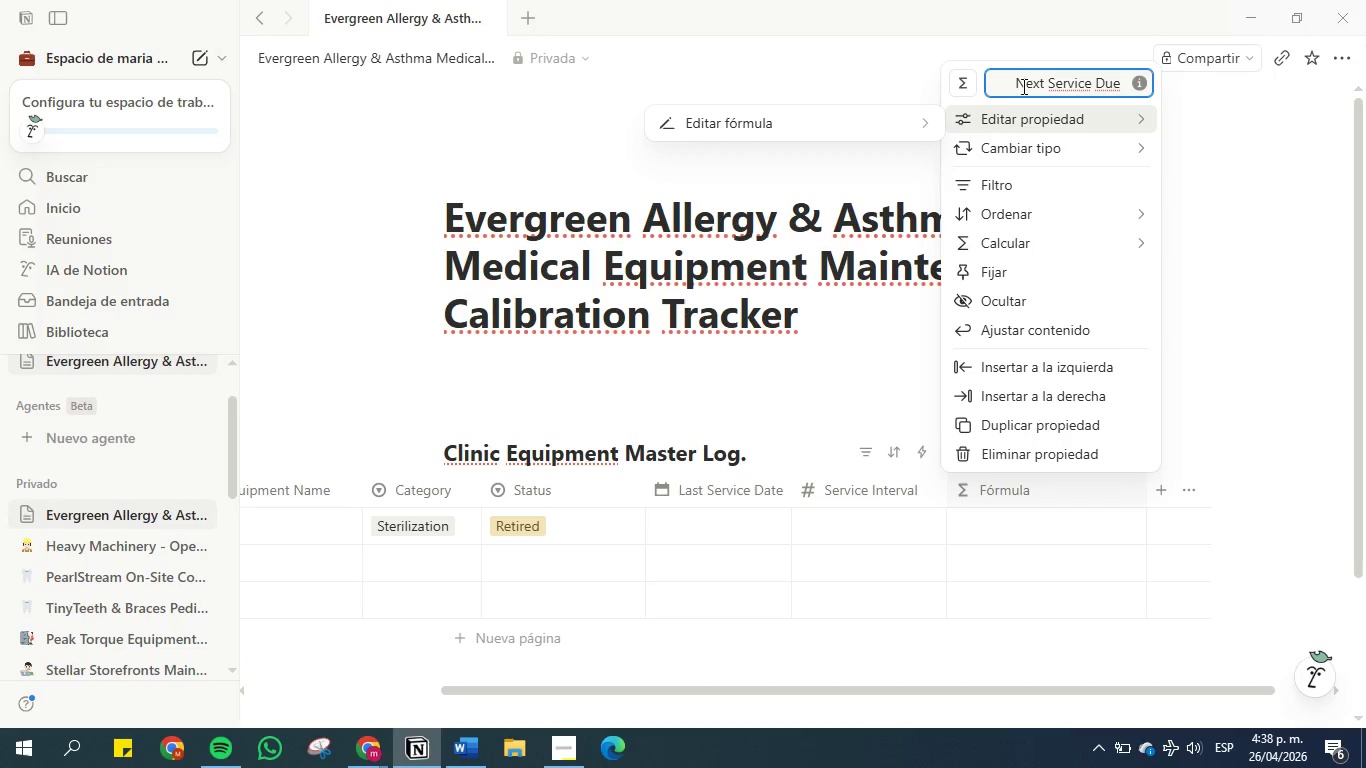 
left_click([1020, 86])
 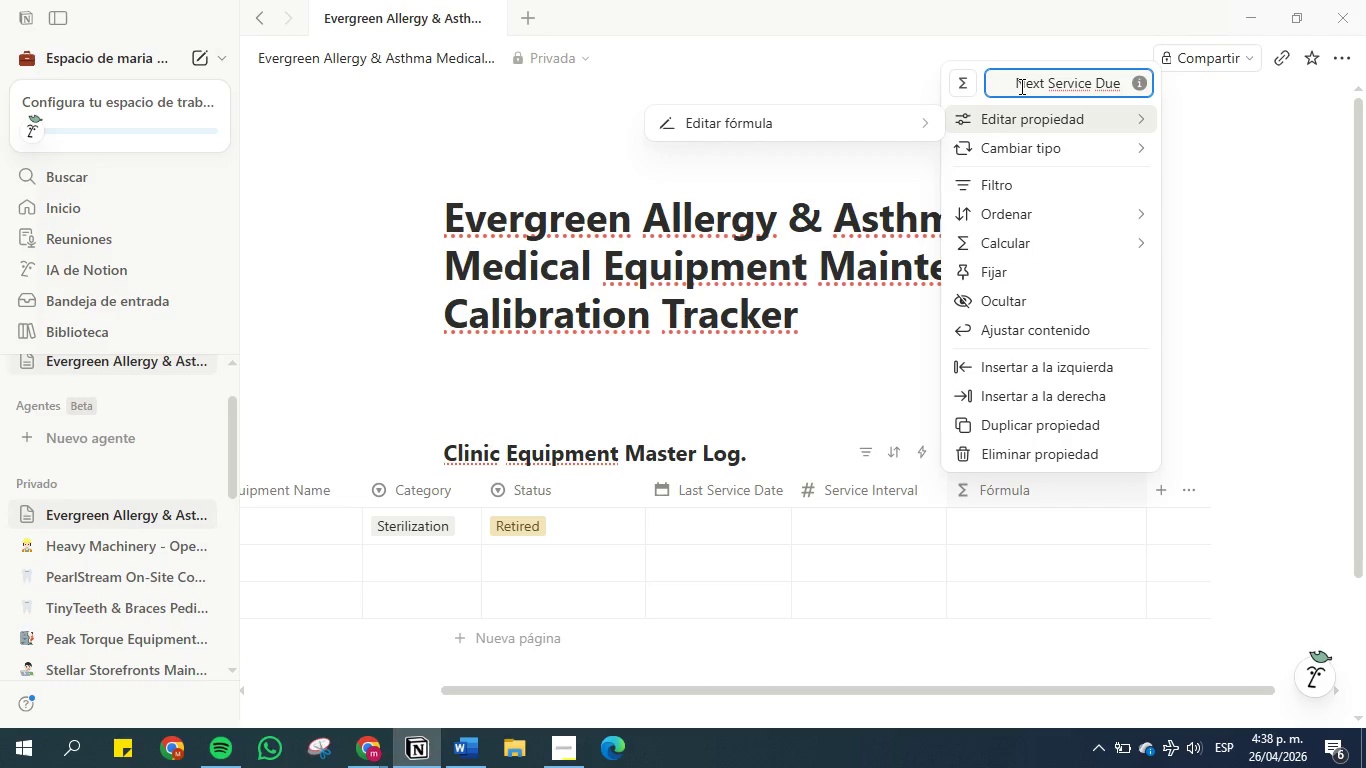 
key(Backspace)
 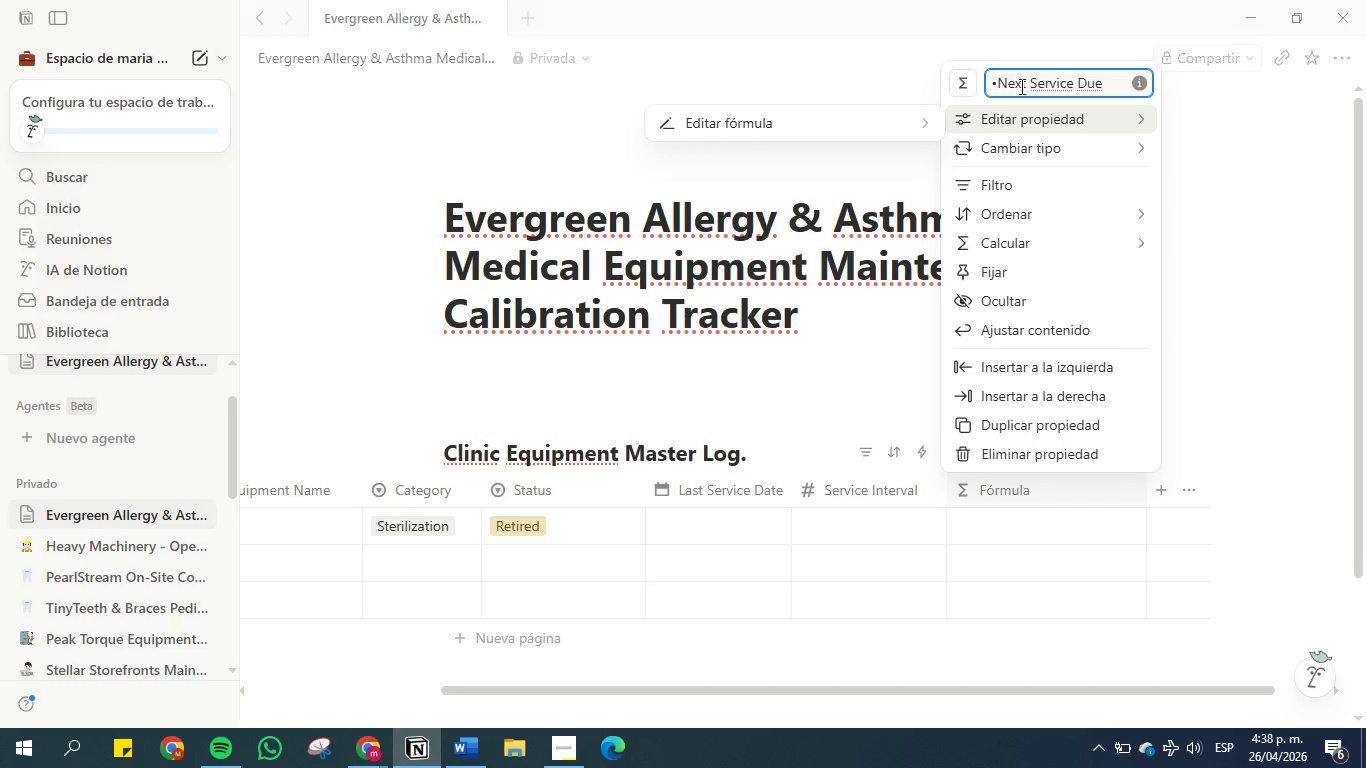 
key(Backspace)
 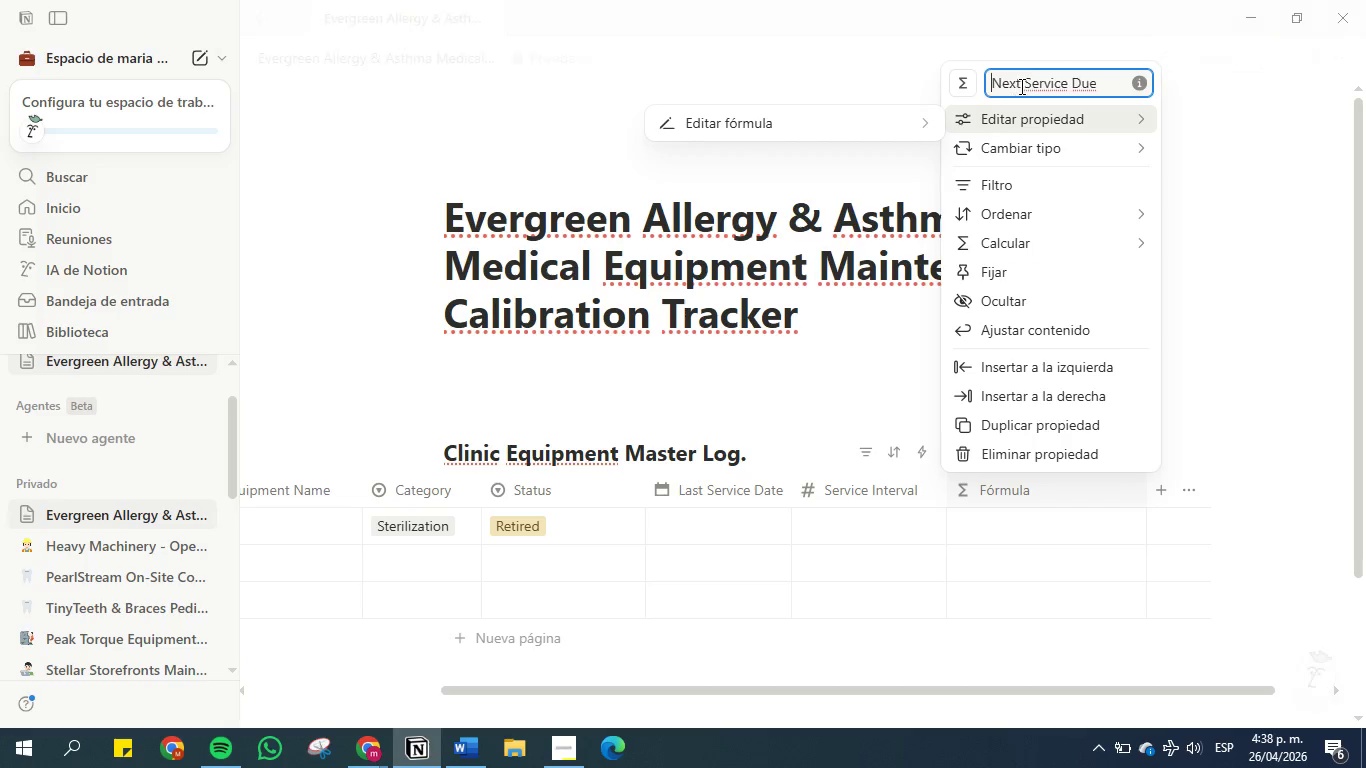 
key(Backspace)
 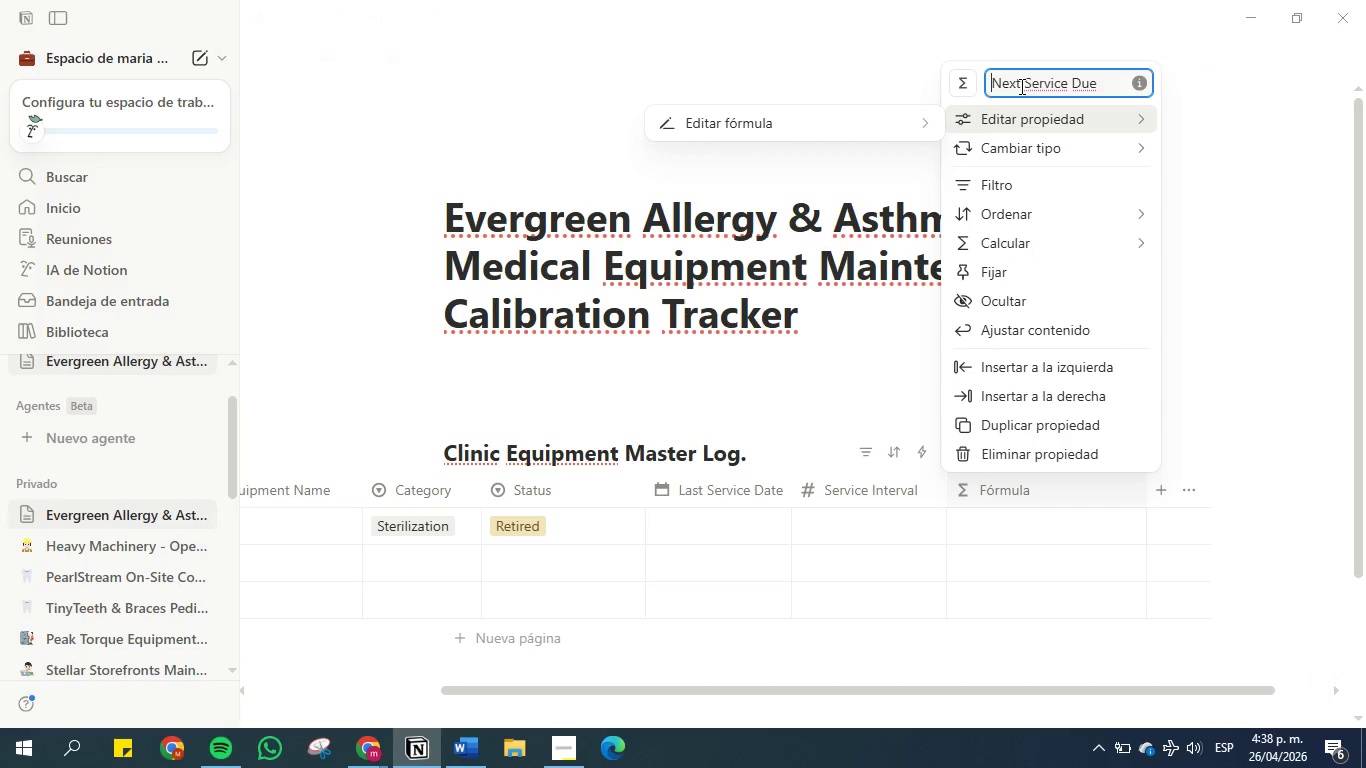 
key(Backspace)
 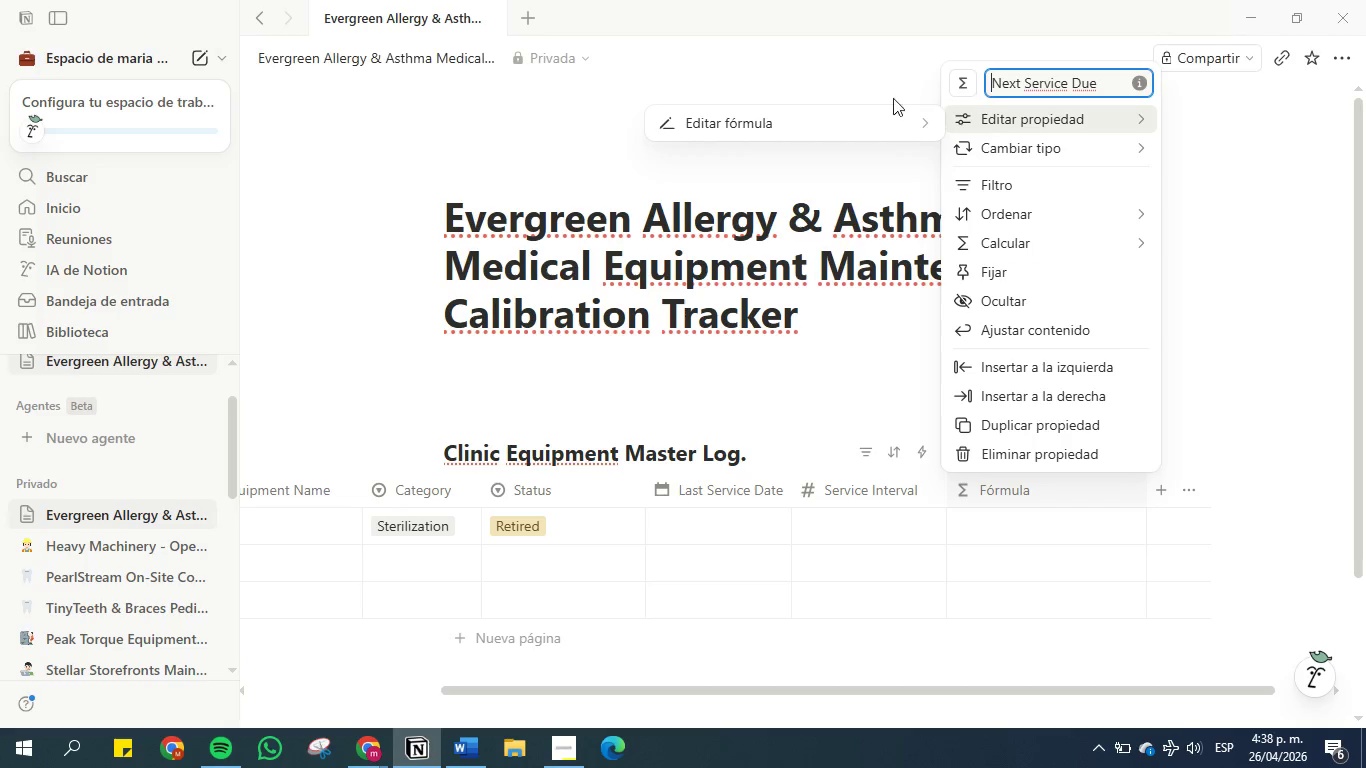 
left_click([881, 70])
 